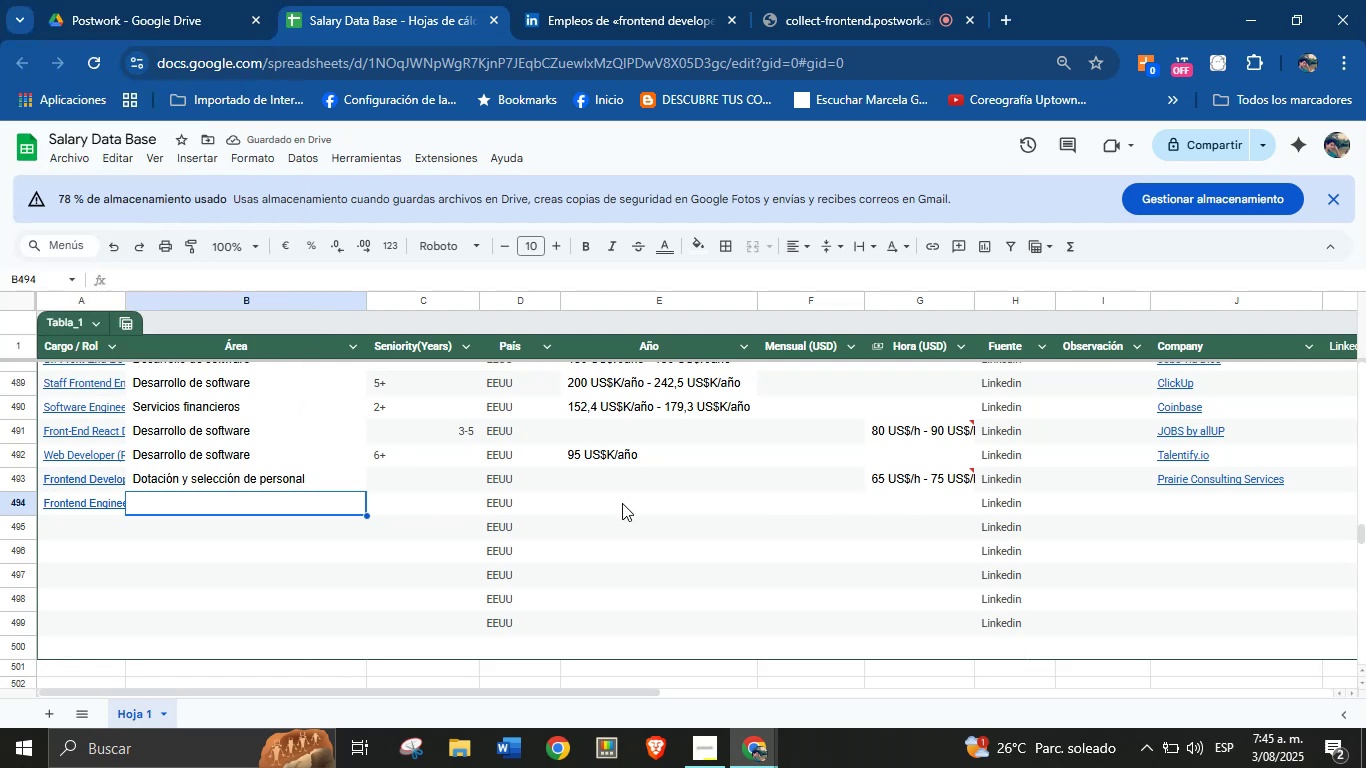 
key(Meta+MetaLeft)
 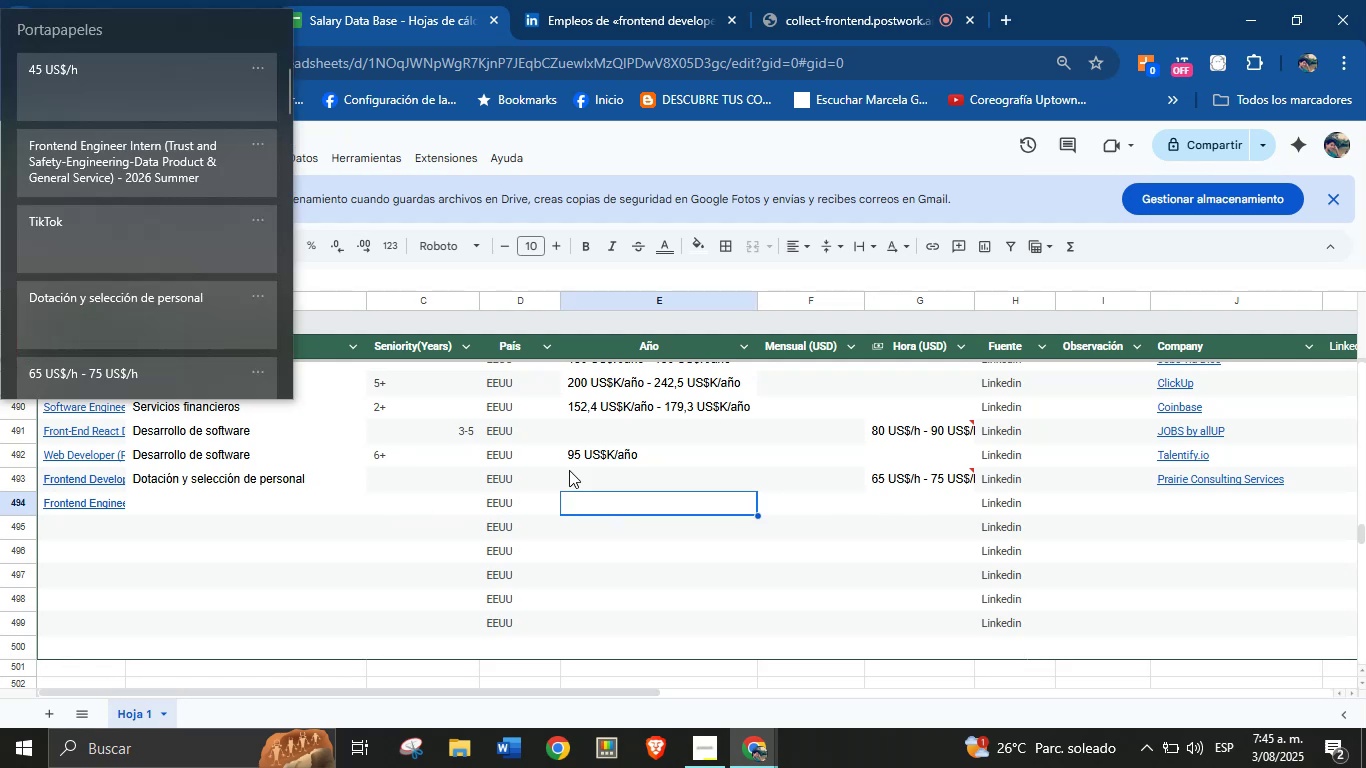 
key(Meta+MetaLeft)
 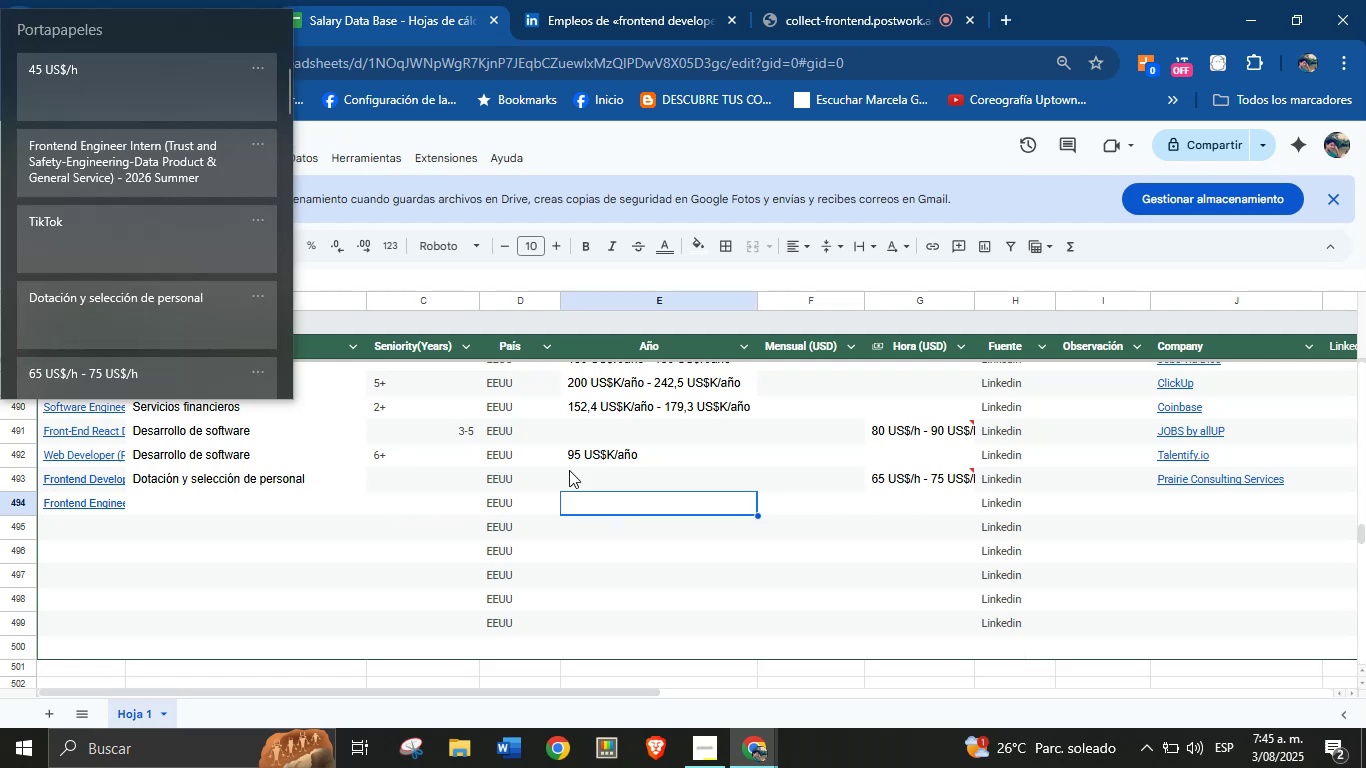 
key(Meta+V)
 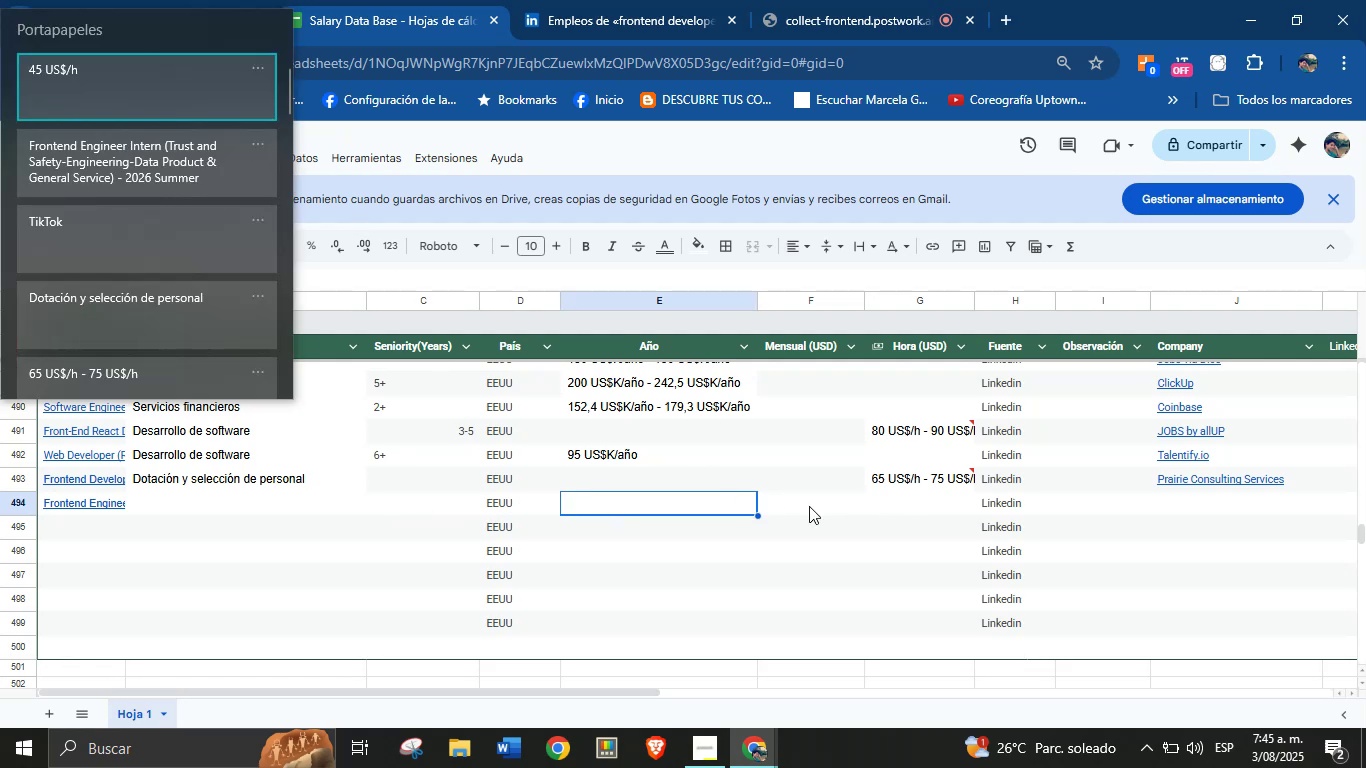 
double_click([908, 503])
 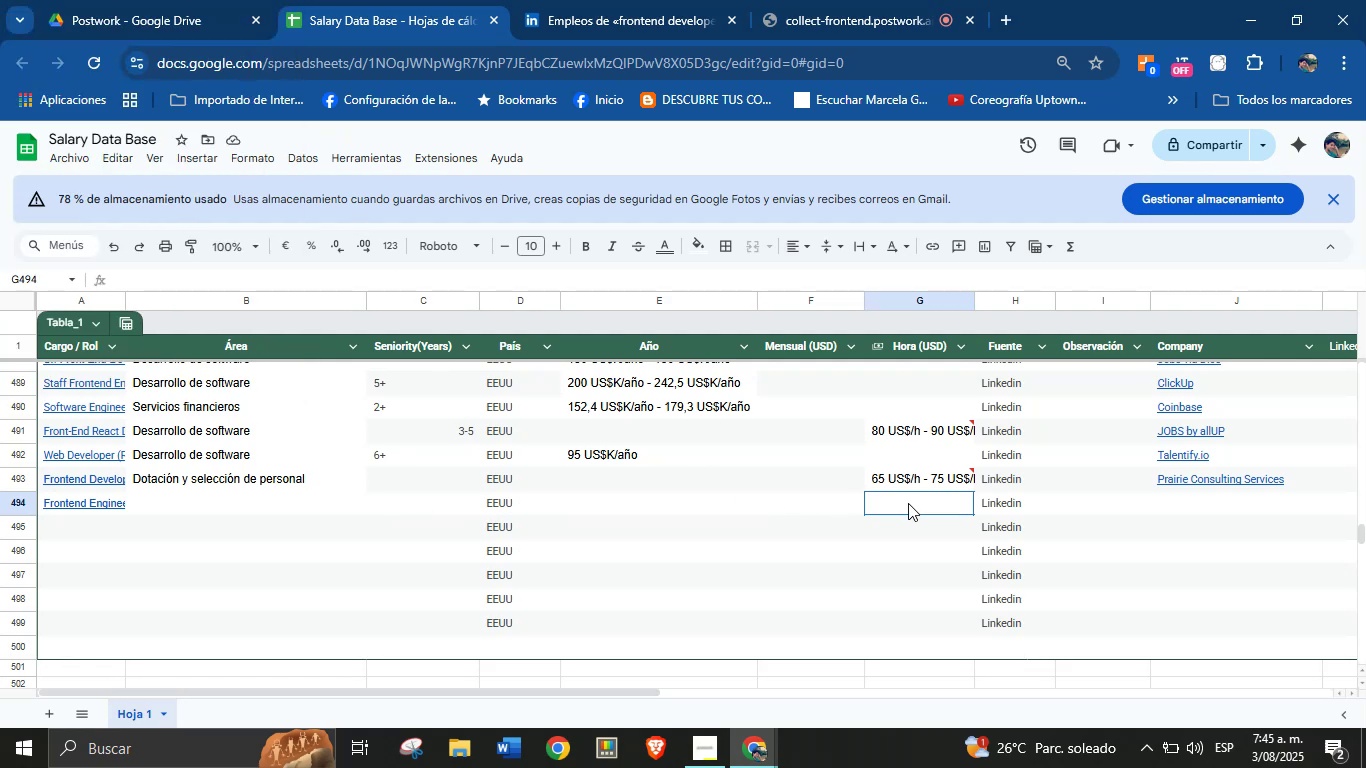 
key(Meta+MetaLeft)
 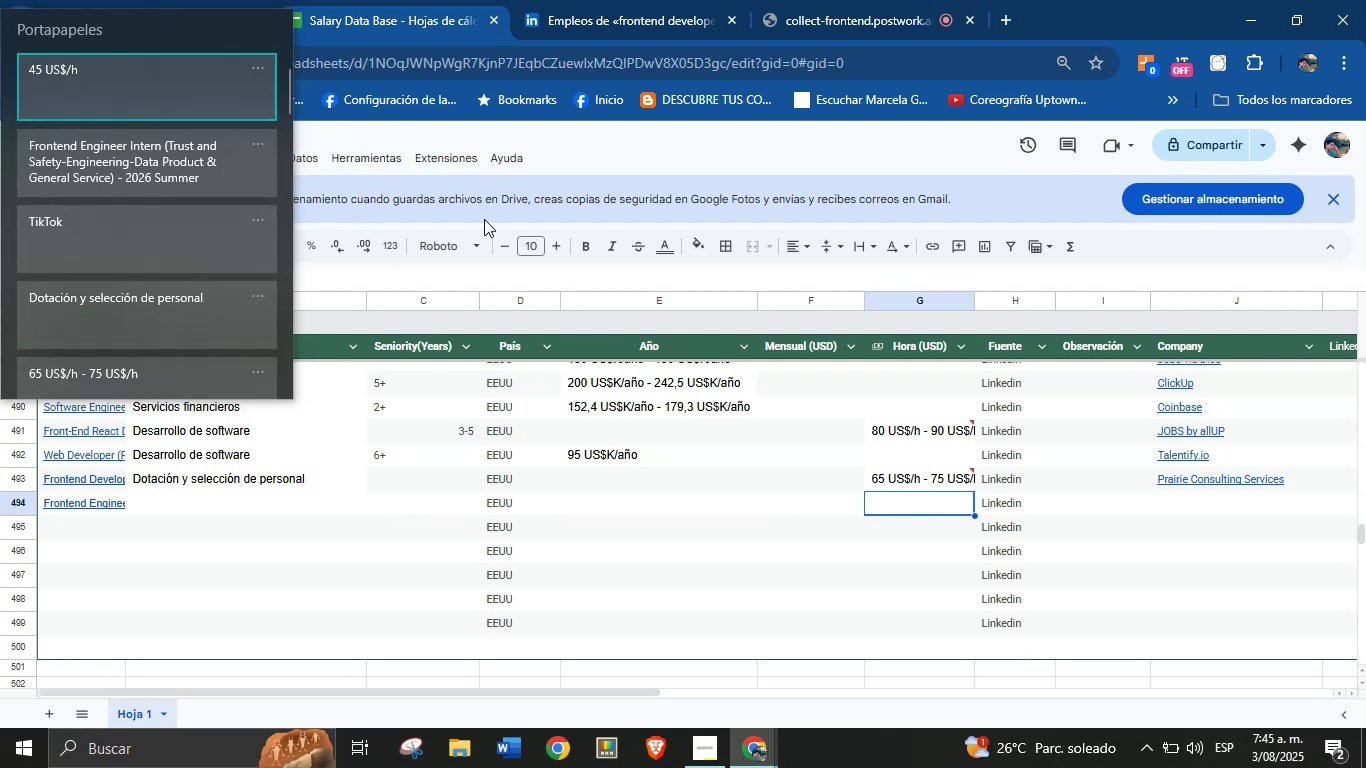 
key(Meta+MetaLeft)
 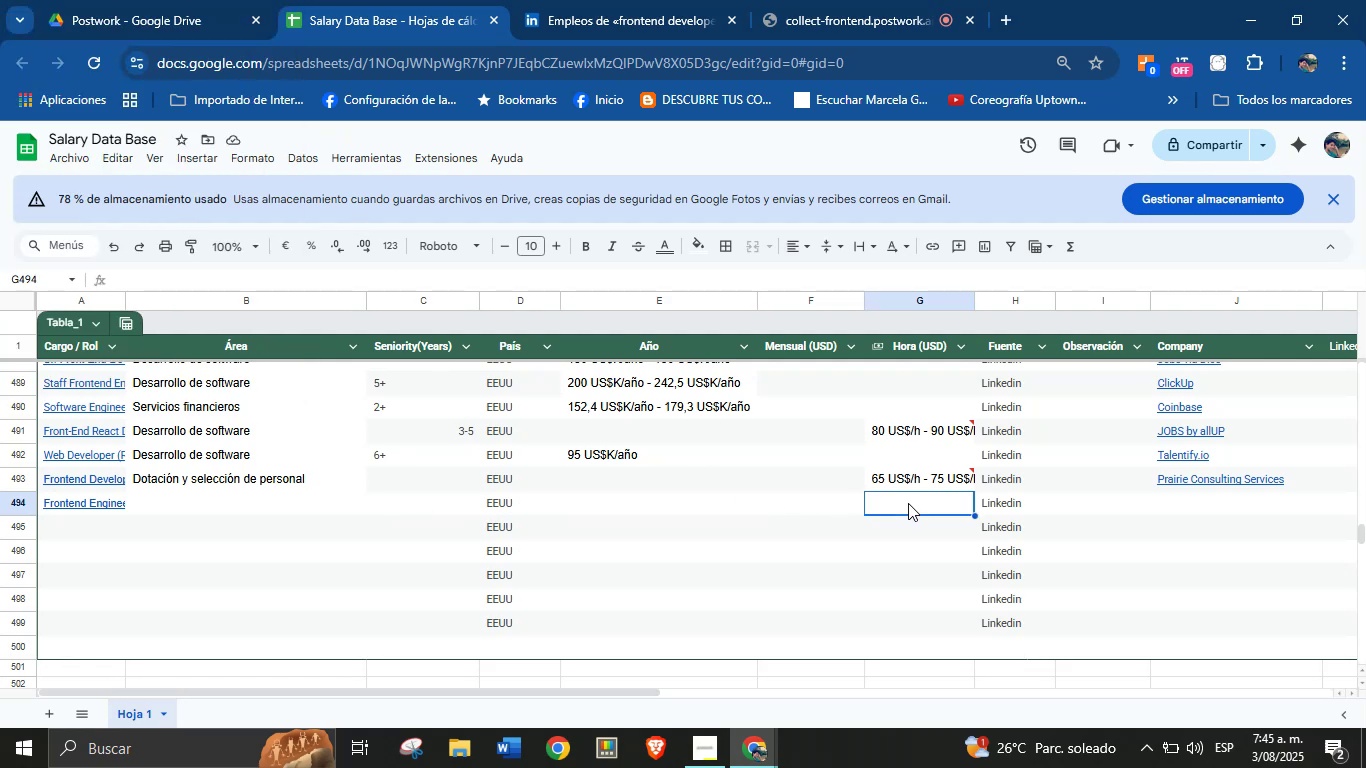 
key(Meta+V)
 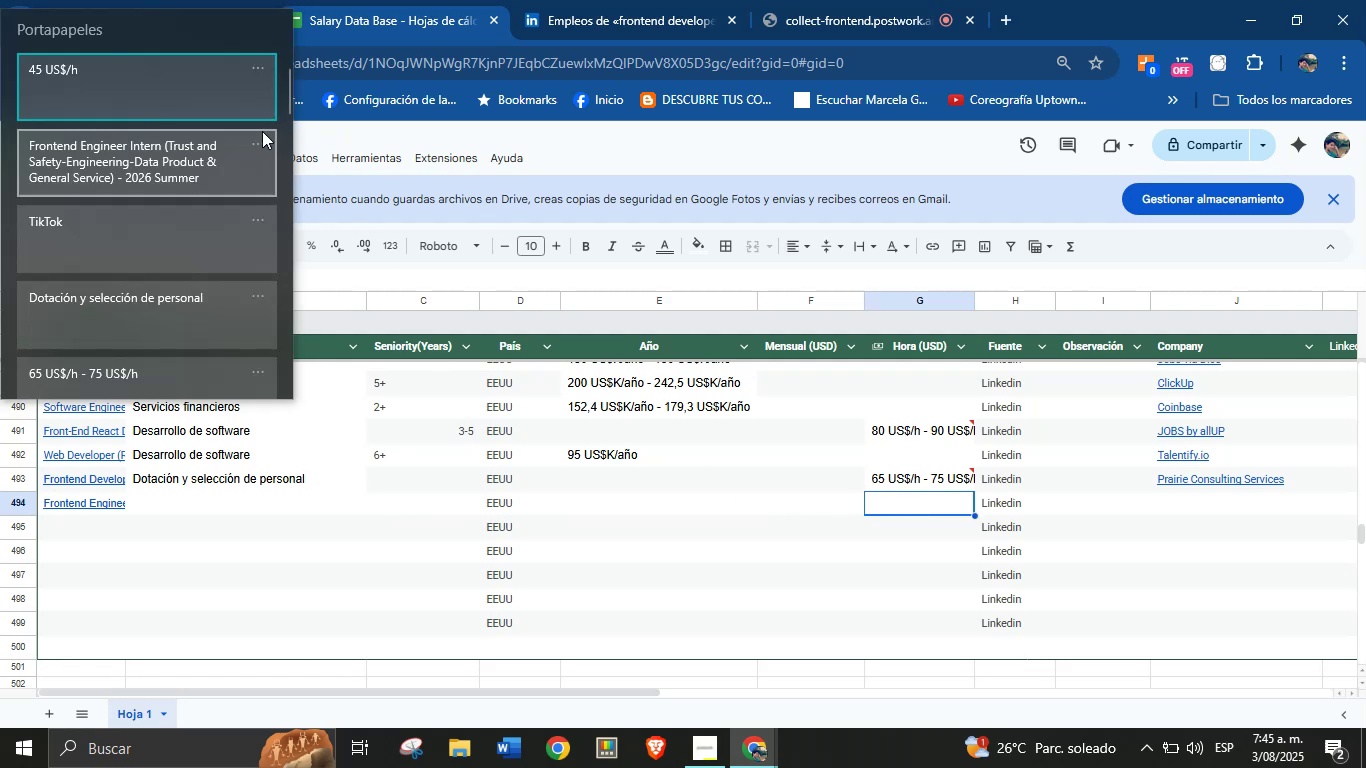 
left_click([155, 105])
 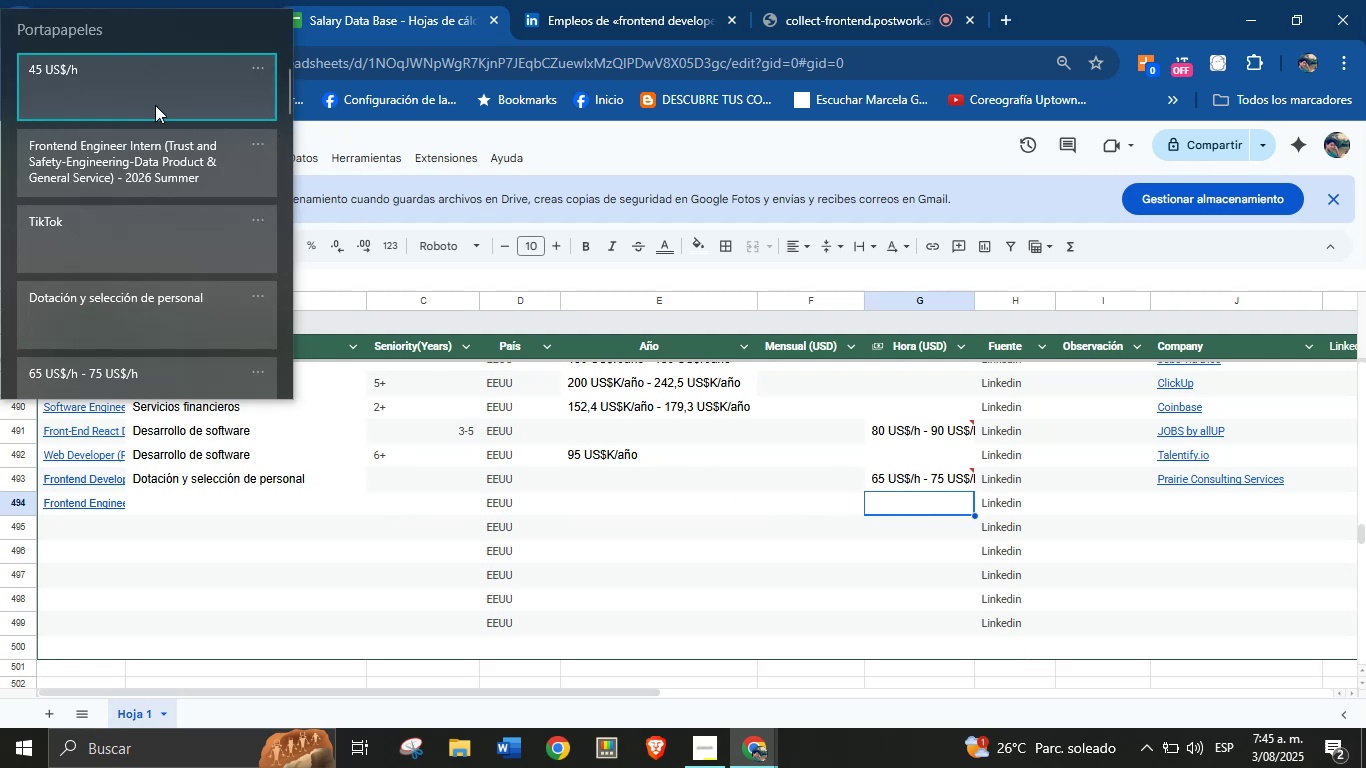 
key(Control+ControlLeft)
 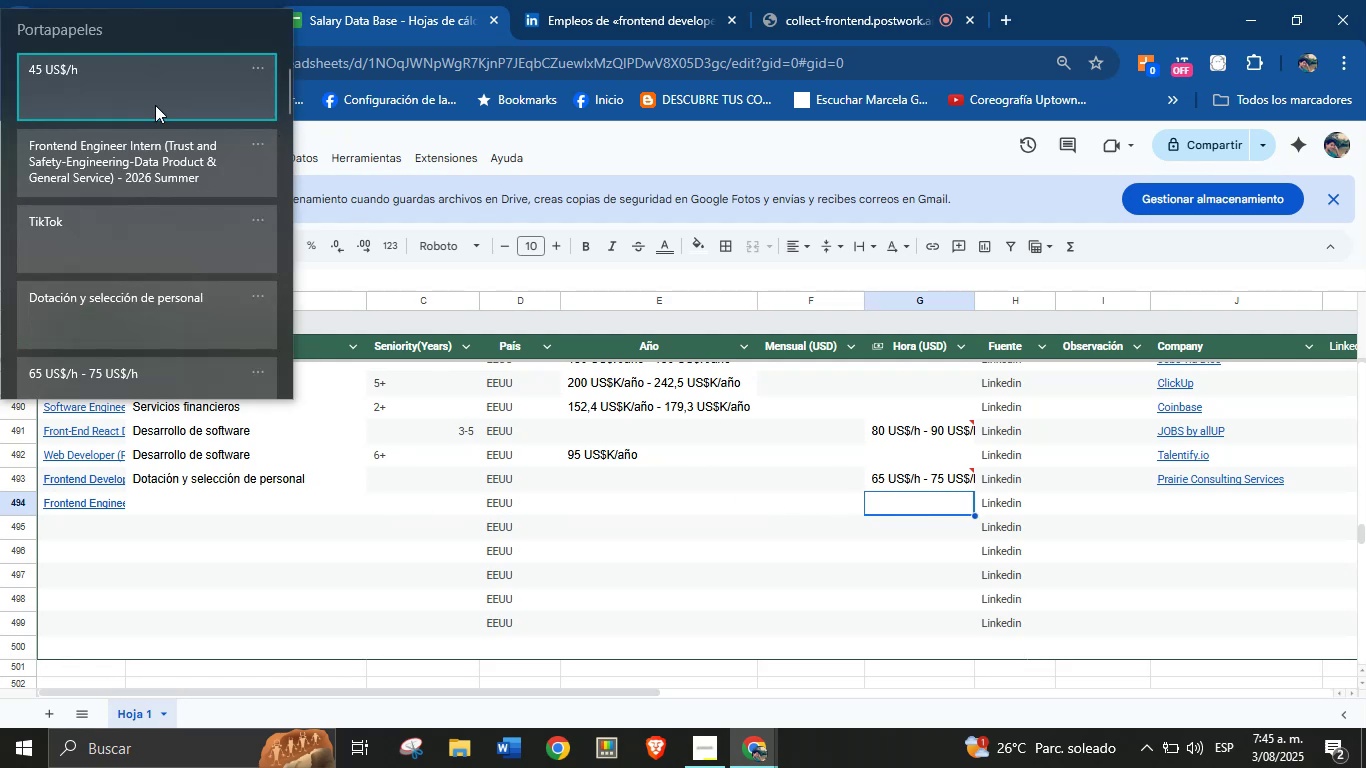 
key(Control+V)
 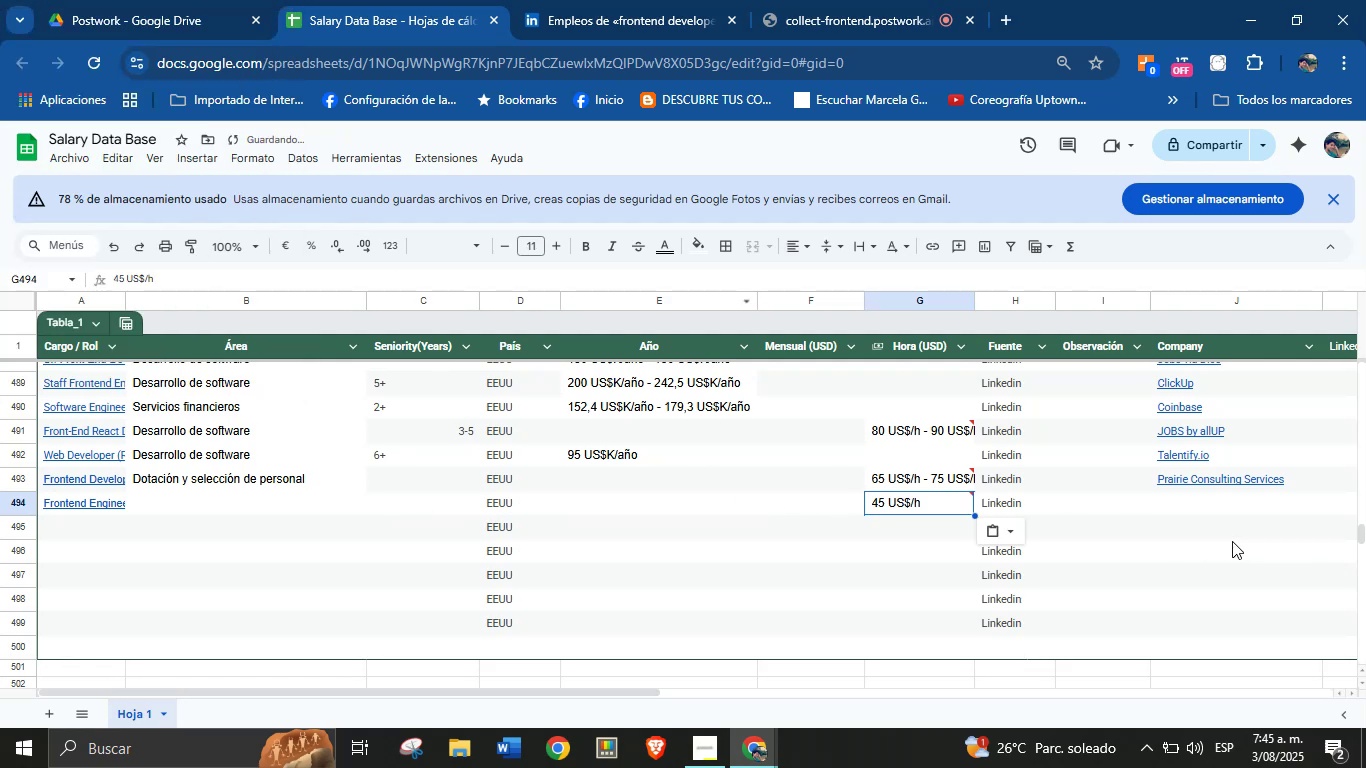 
left_click([1216, 517])
 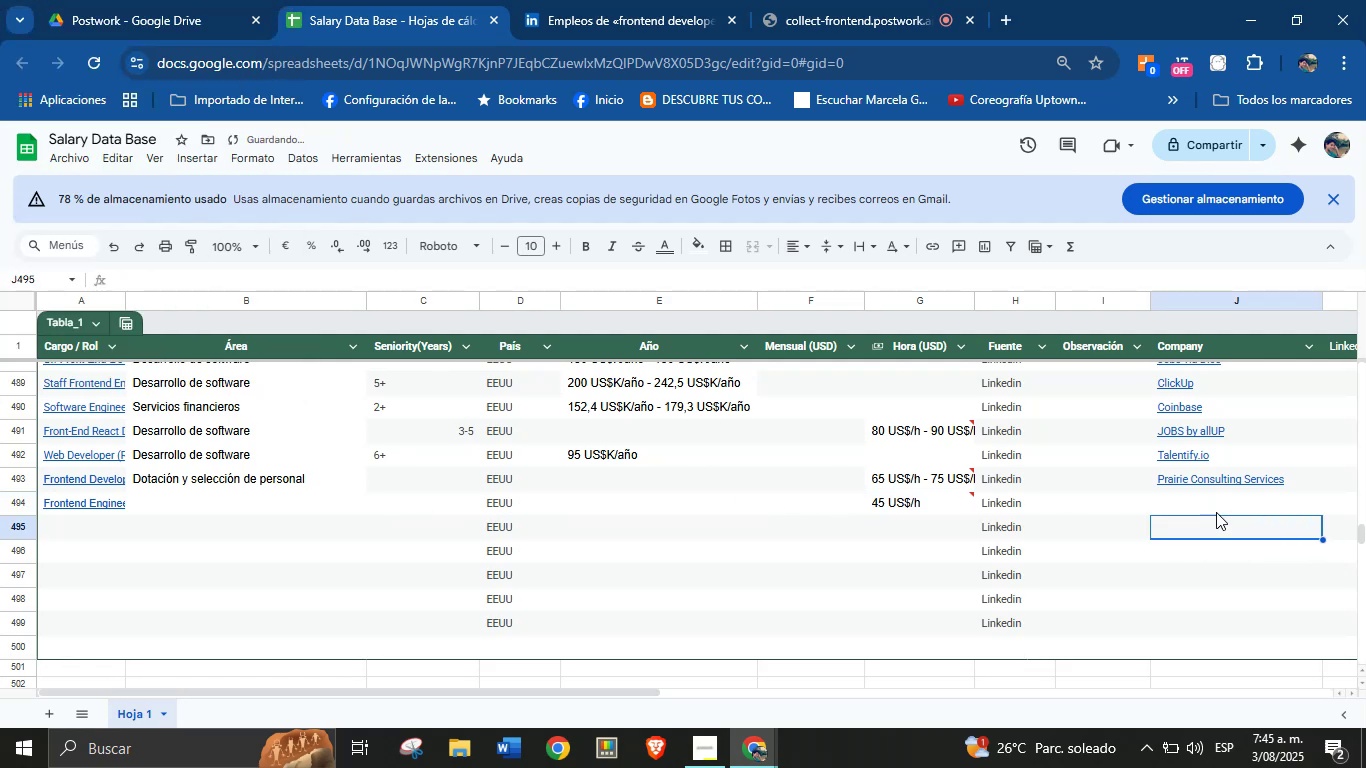 
left_click([1217, 505])
 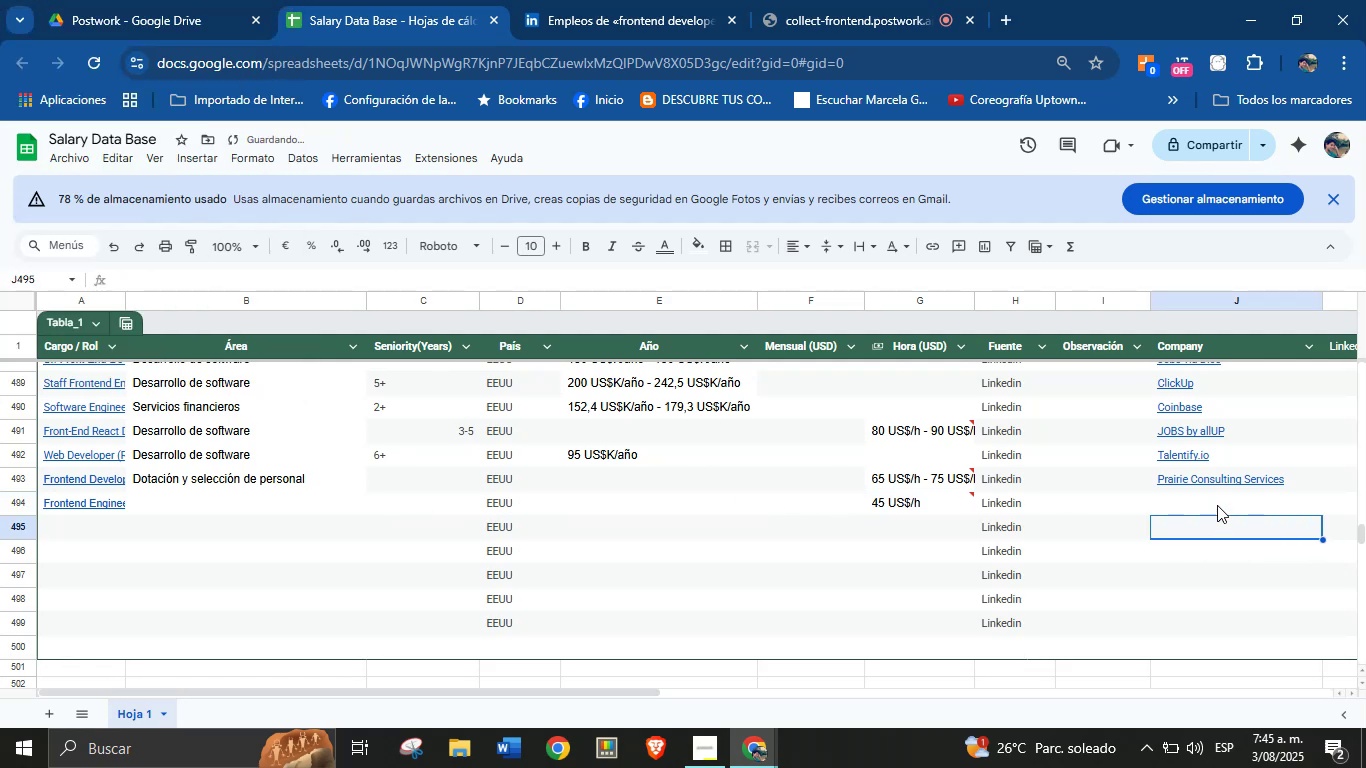 
key(Meta+MetaLeft)
 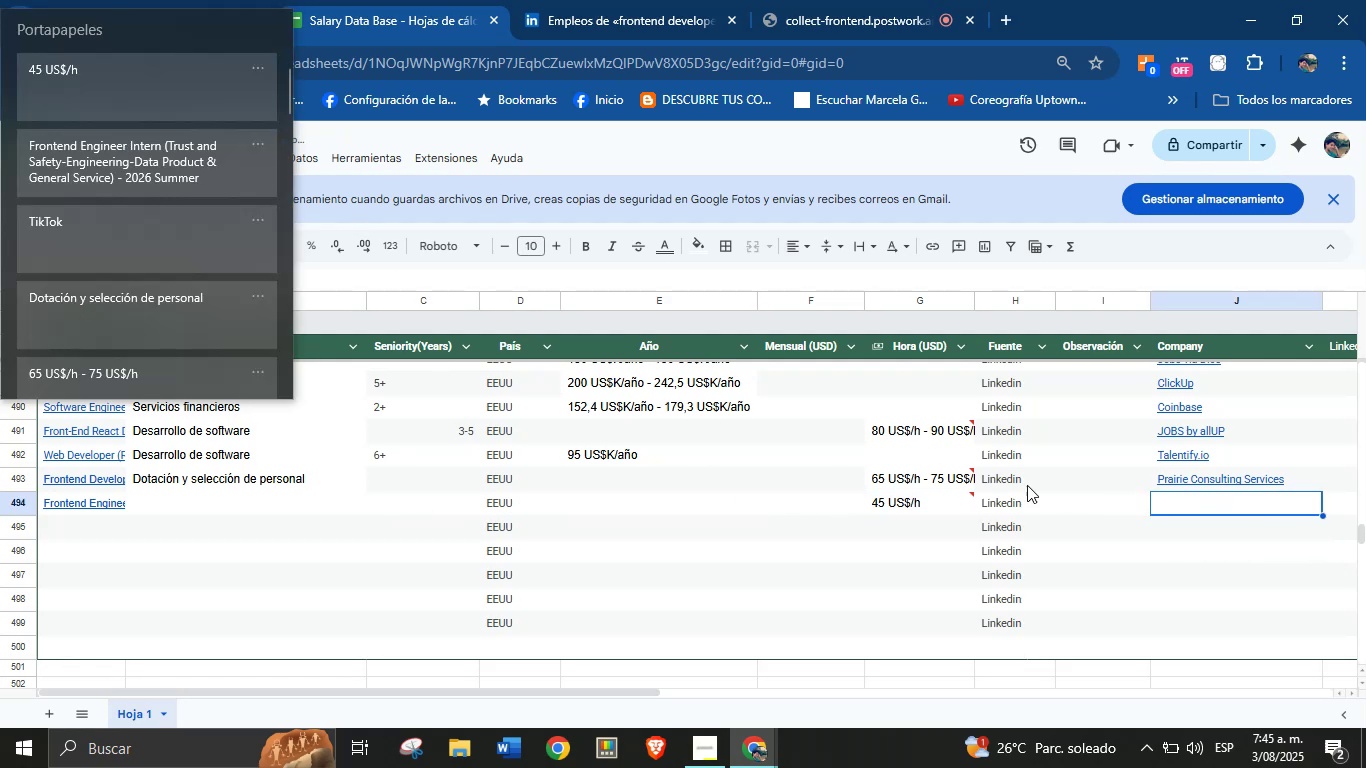 
key(Meta+MetaLeft)
 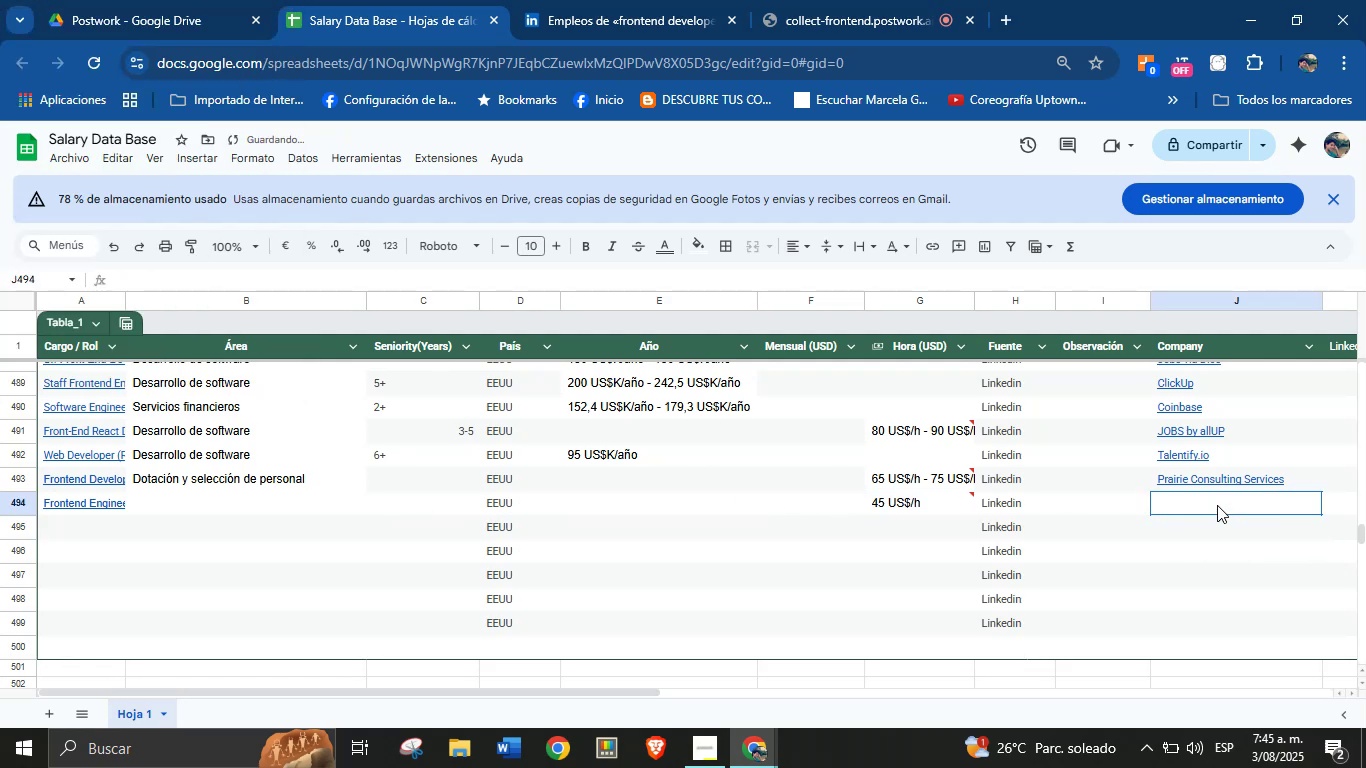 
key(Meta+V)
 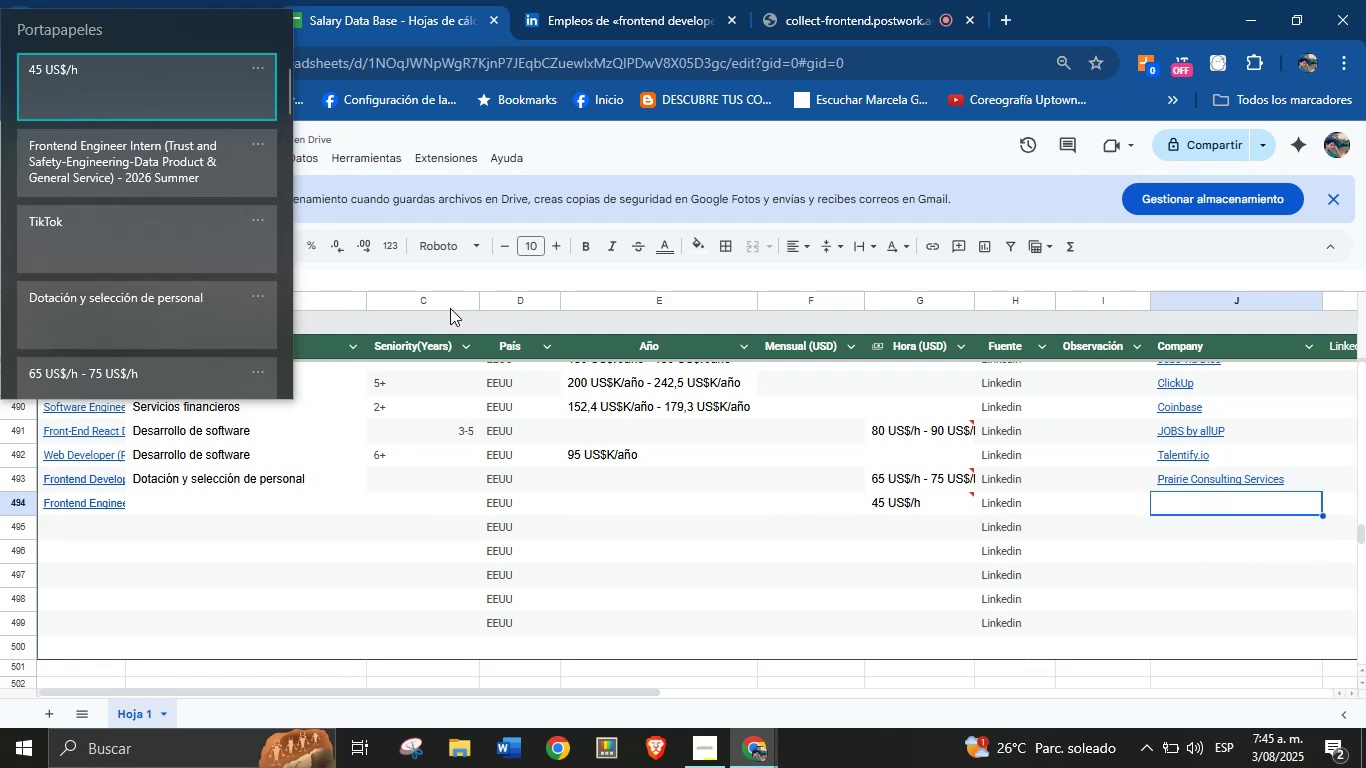 
left_click([175, 234])
 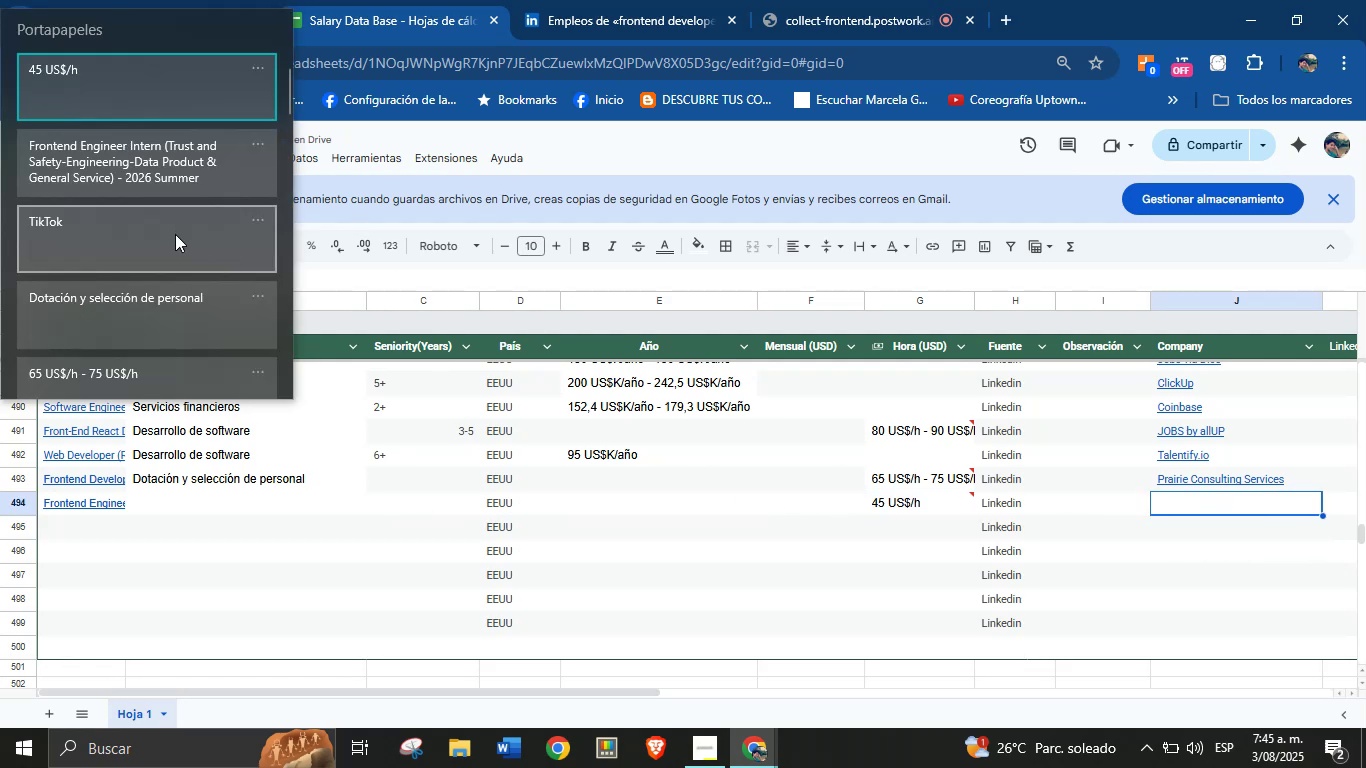 
key(Control+ControlLeft)
 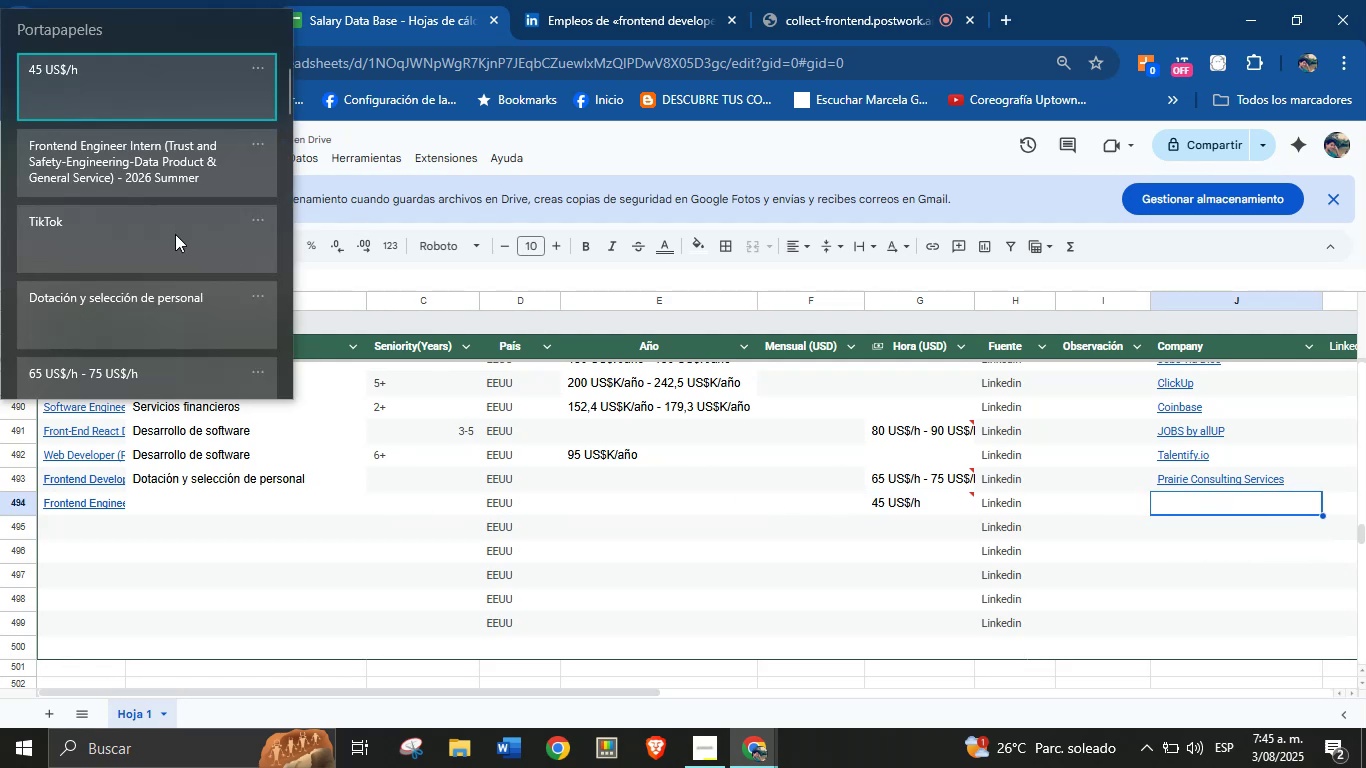 
hold_key(key=V, duration=15.03)
 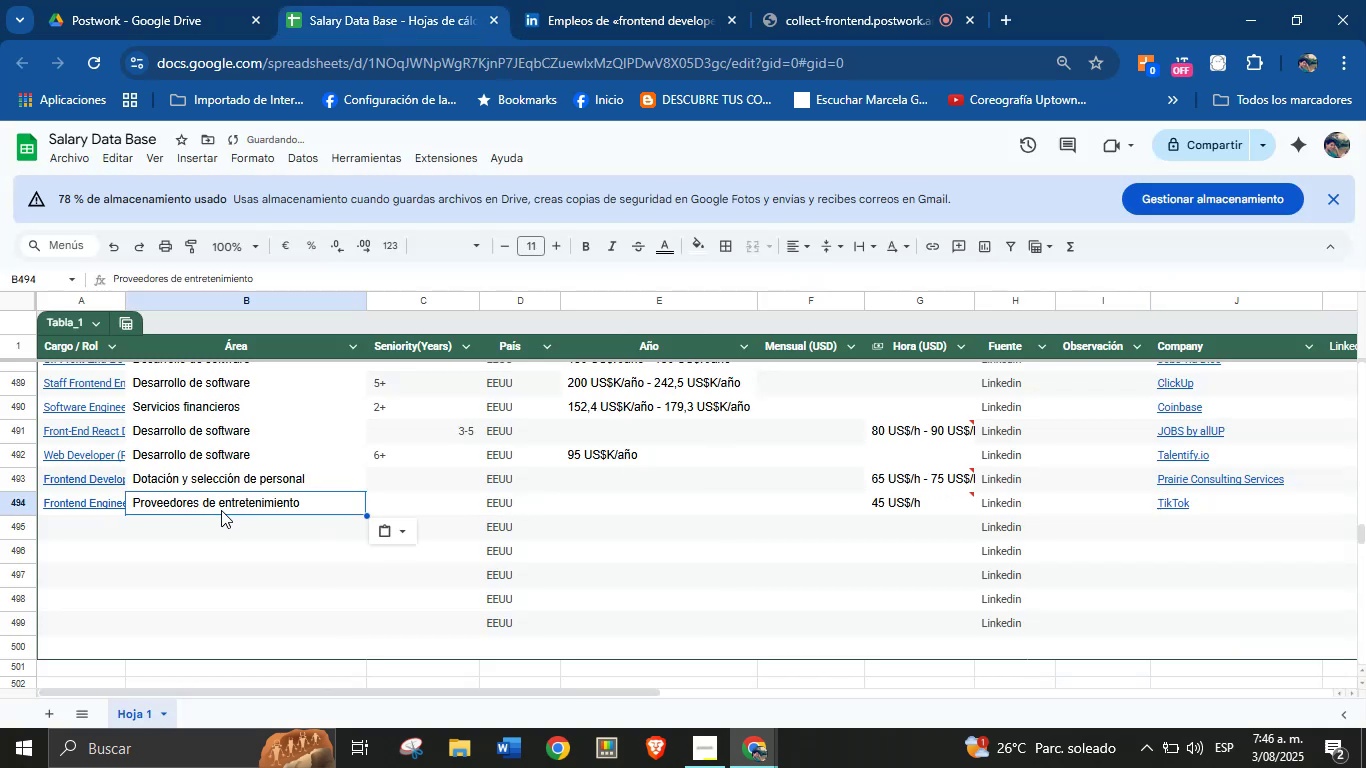 
left_click([625, 0])
 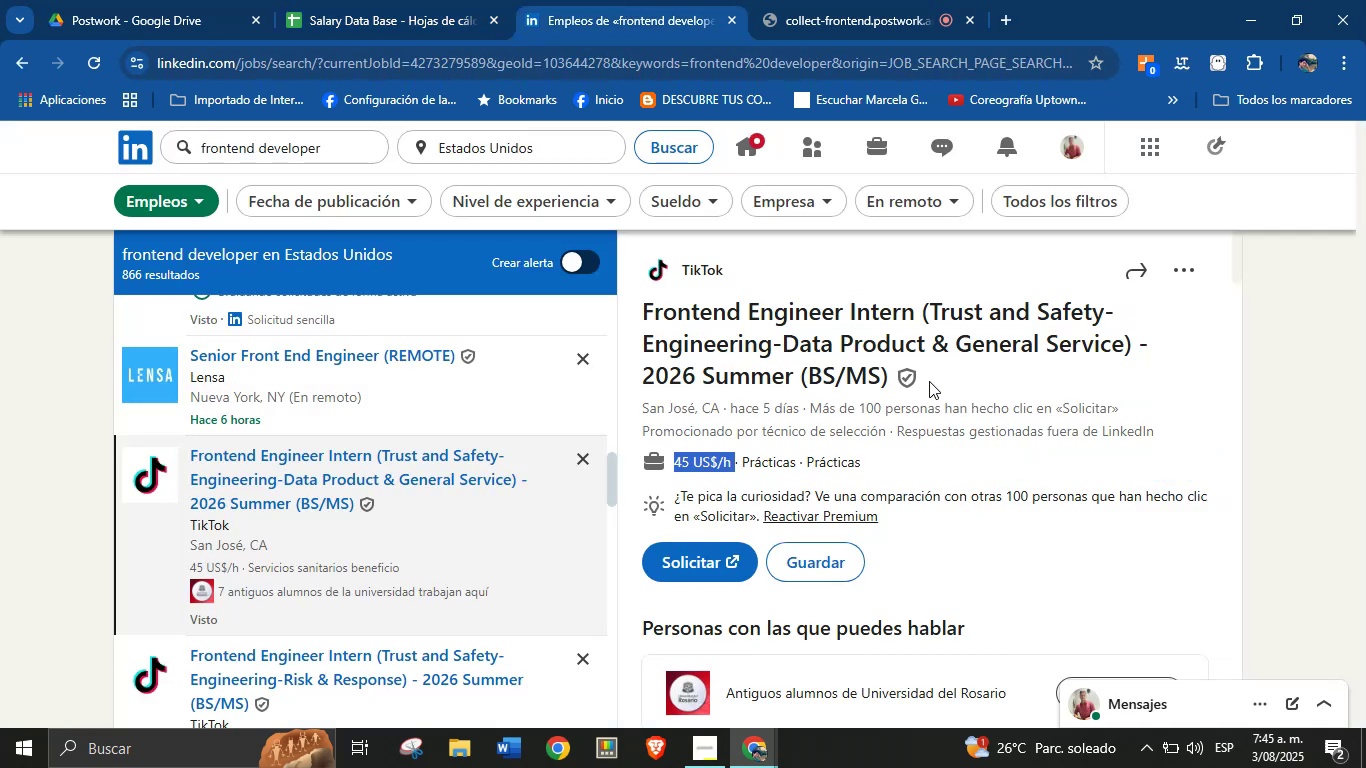 
left_click([941, 409])
 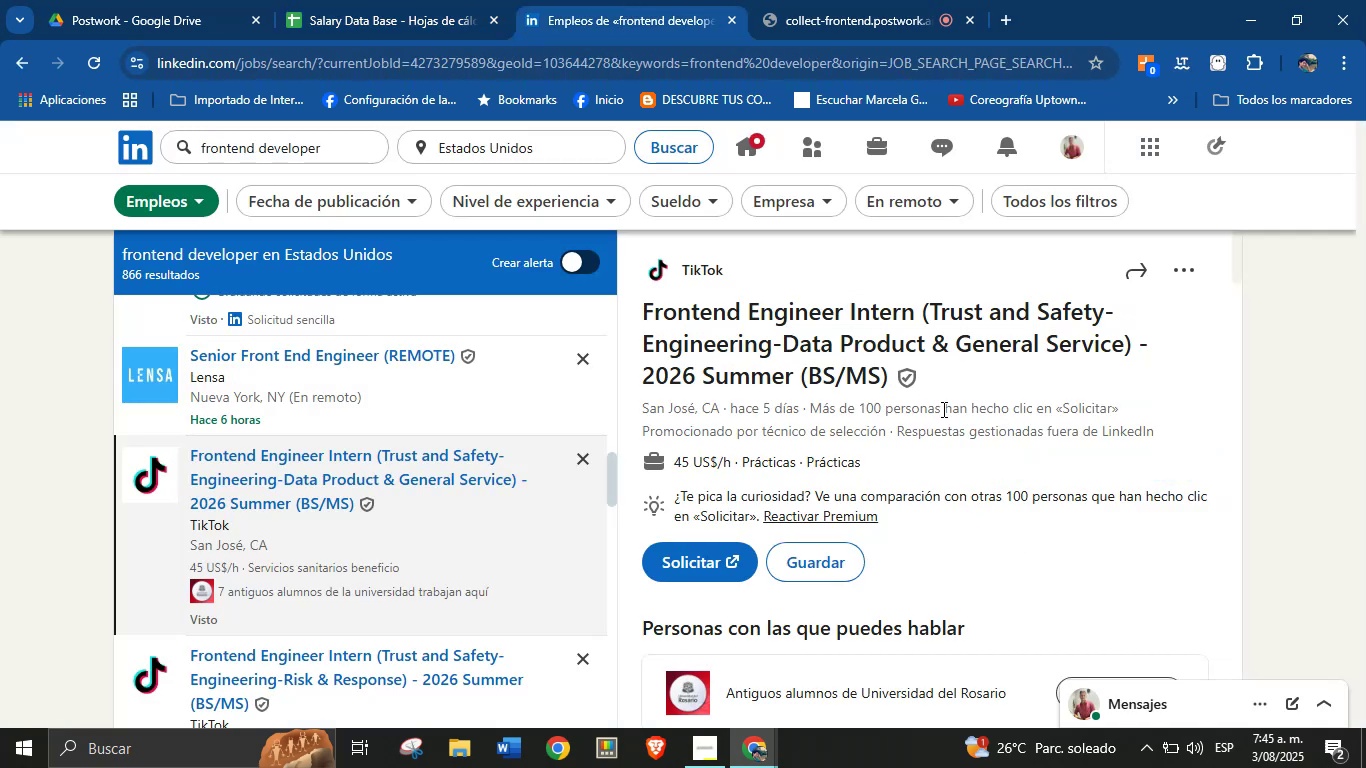 
scroll: coordinate [824, 513], scroll_direction: down, amount: 35.0
 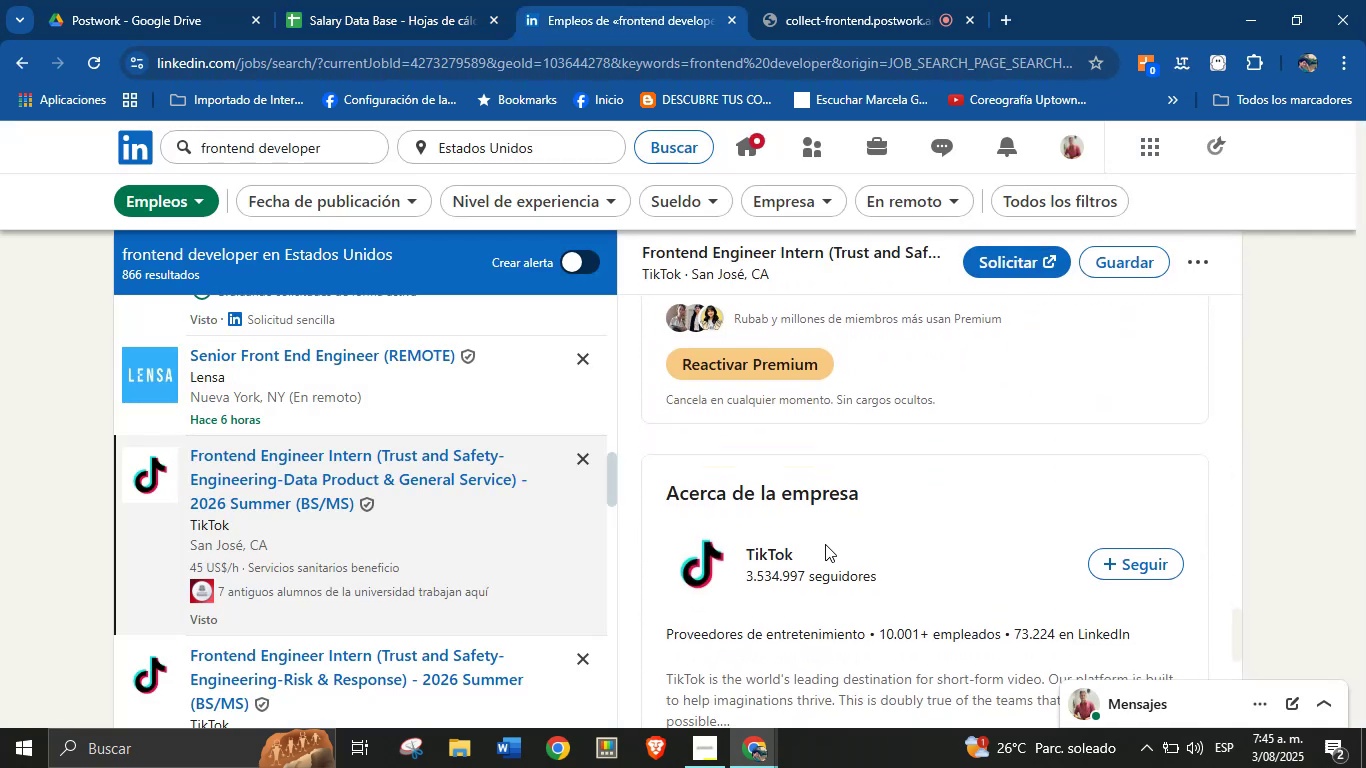 
scroll: coordinate [833, 584], scroll_direction: none, amount: 0.0
 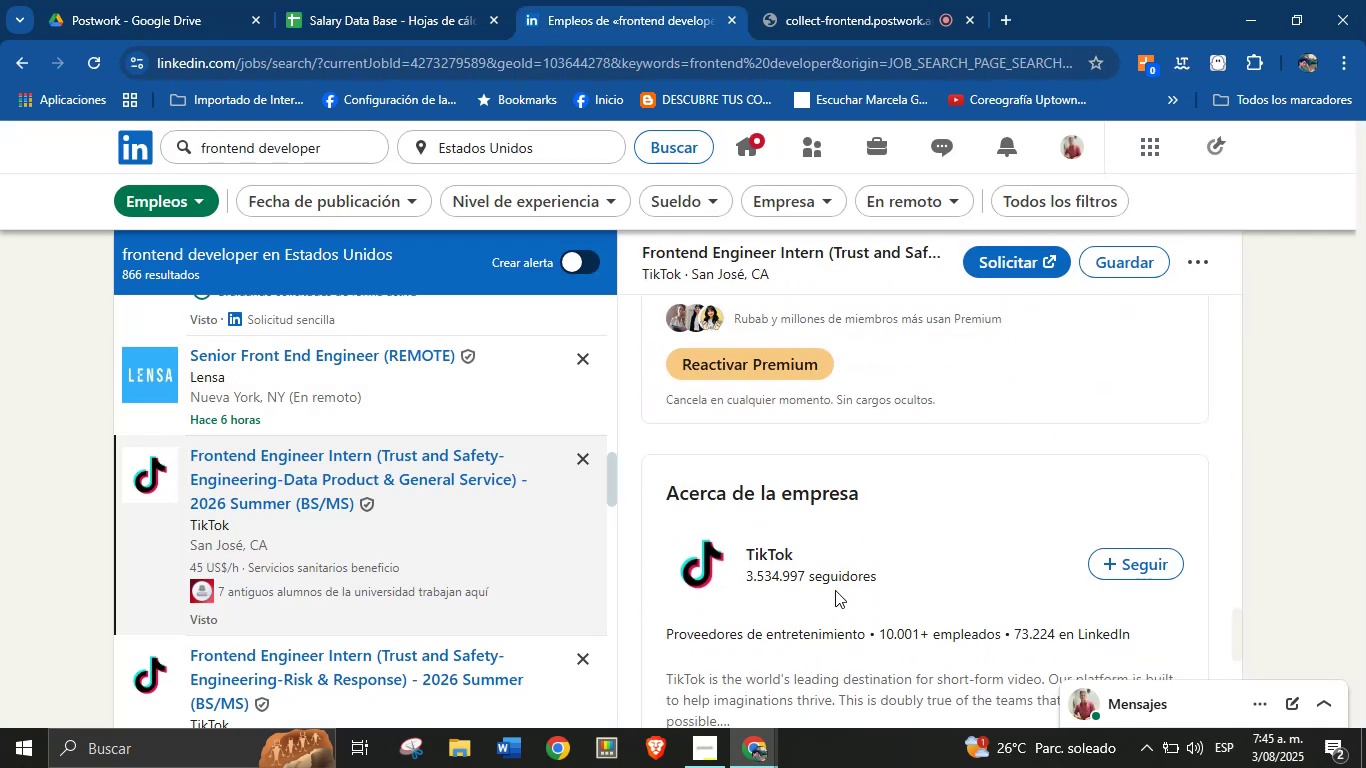 
scroll: coordinate [842, 610], scroll_direction: down, amount: 2.0
 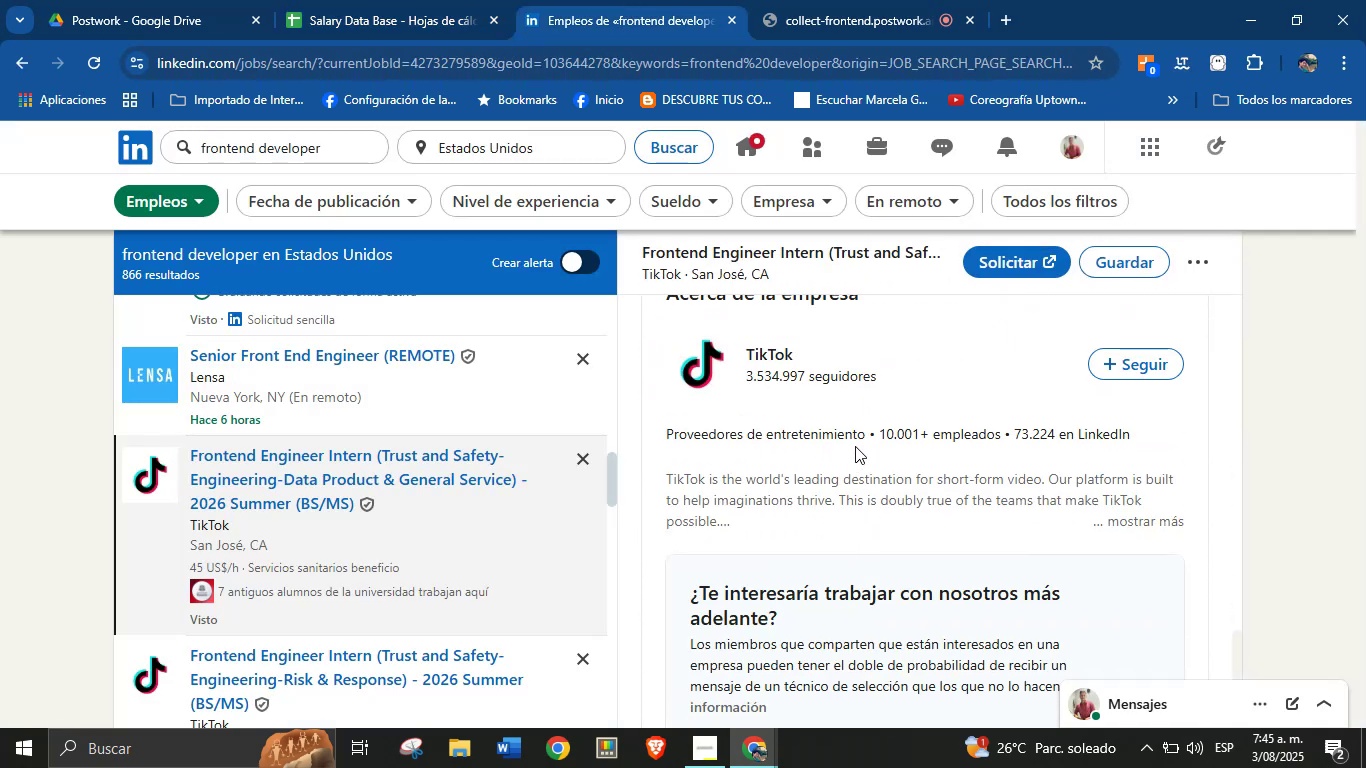 
left_click_drag(start_coordinate=[863, 435], to_coordinate=[666, 436])
 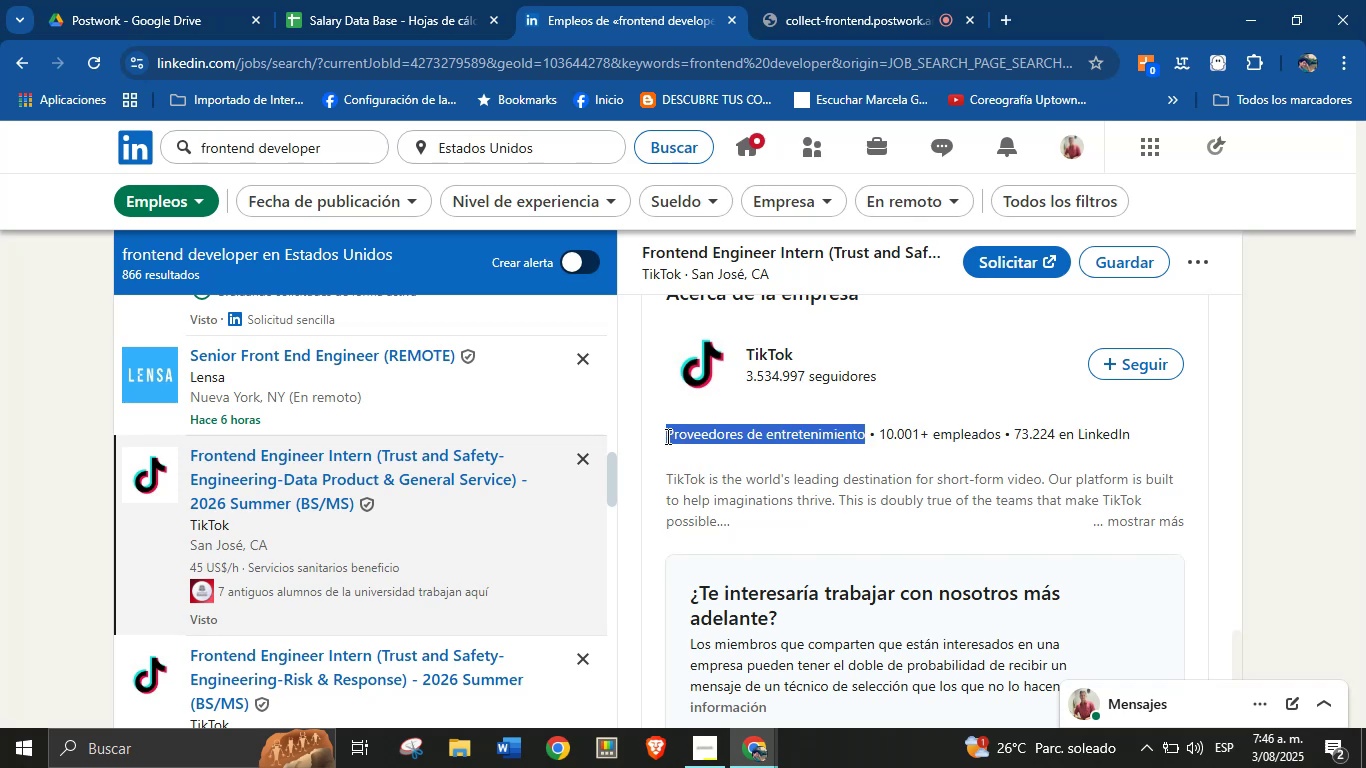 
key(Alt+AltLeft)
 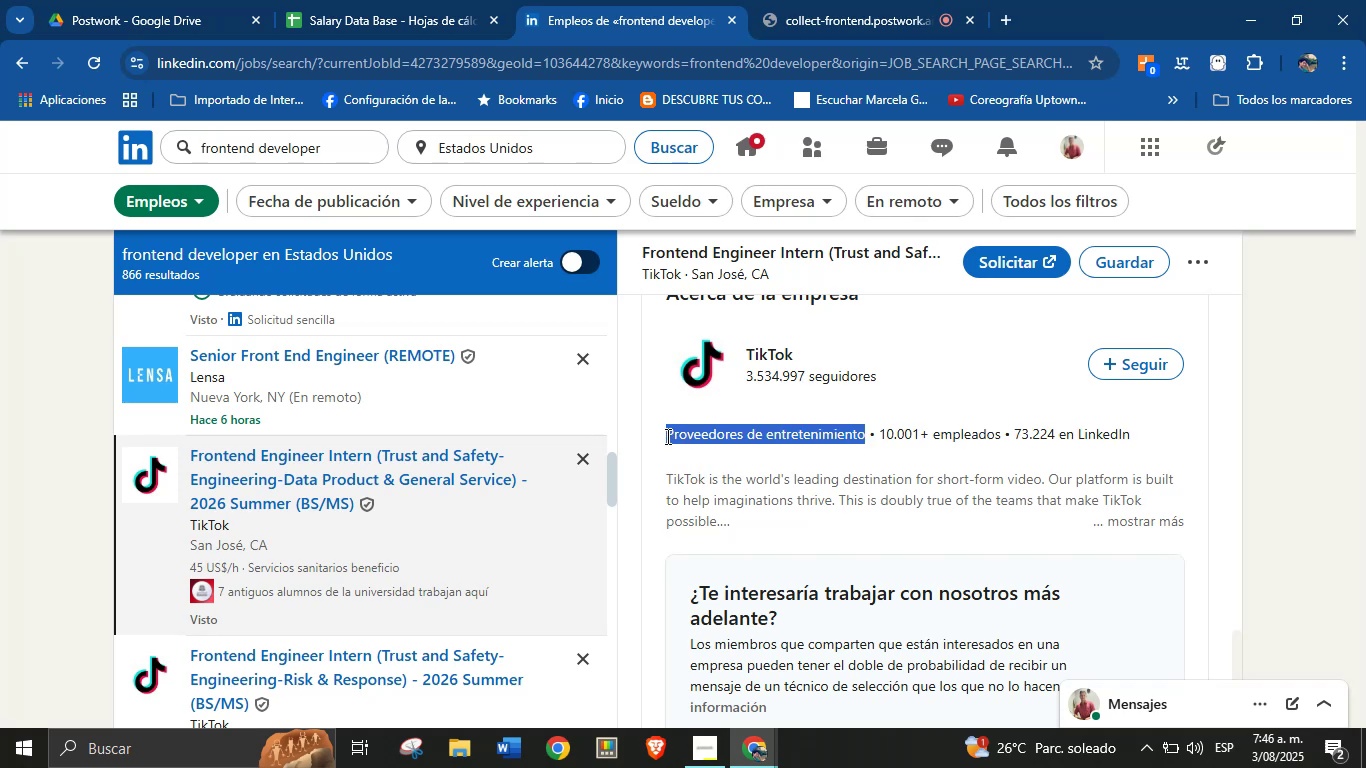 
key(Alt+Control+ControlLeft)
 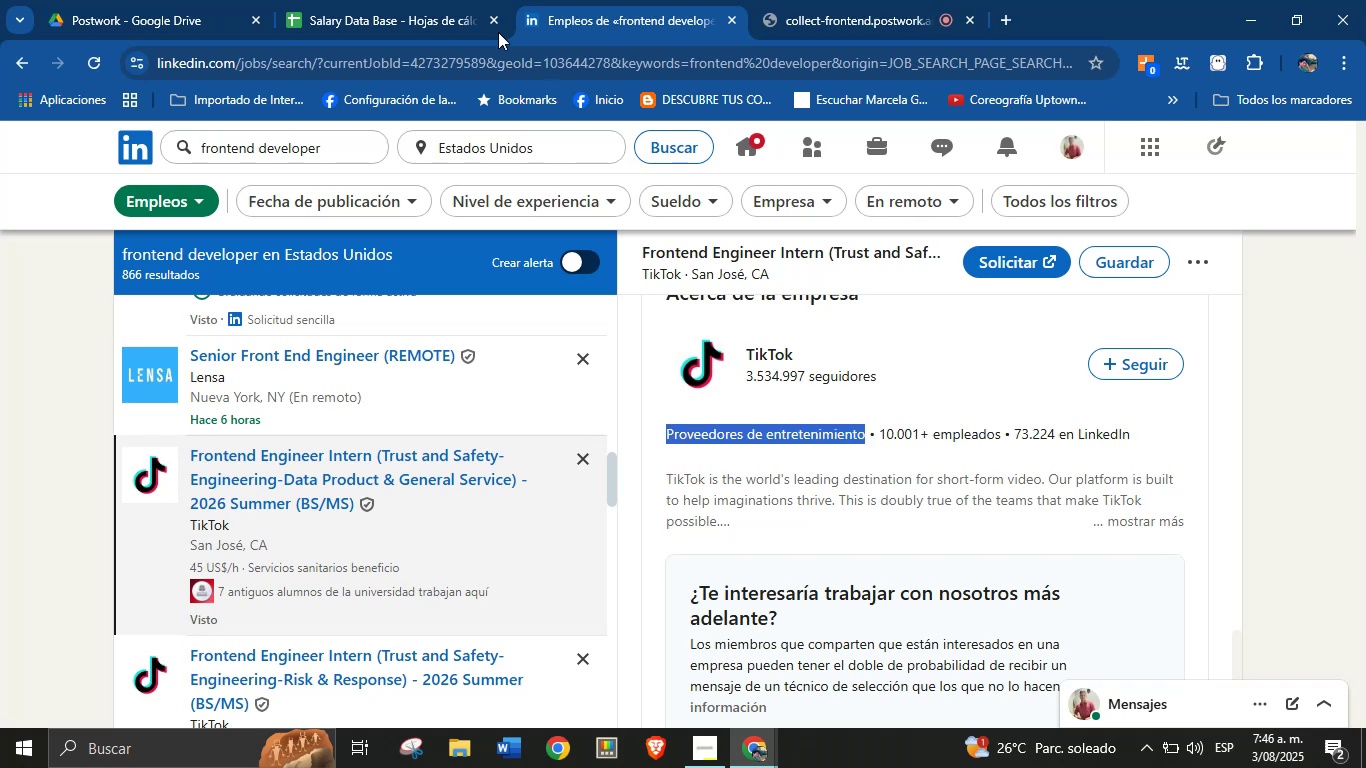 
key(Alt+Control+C)
 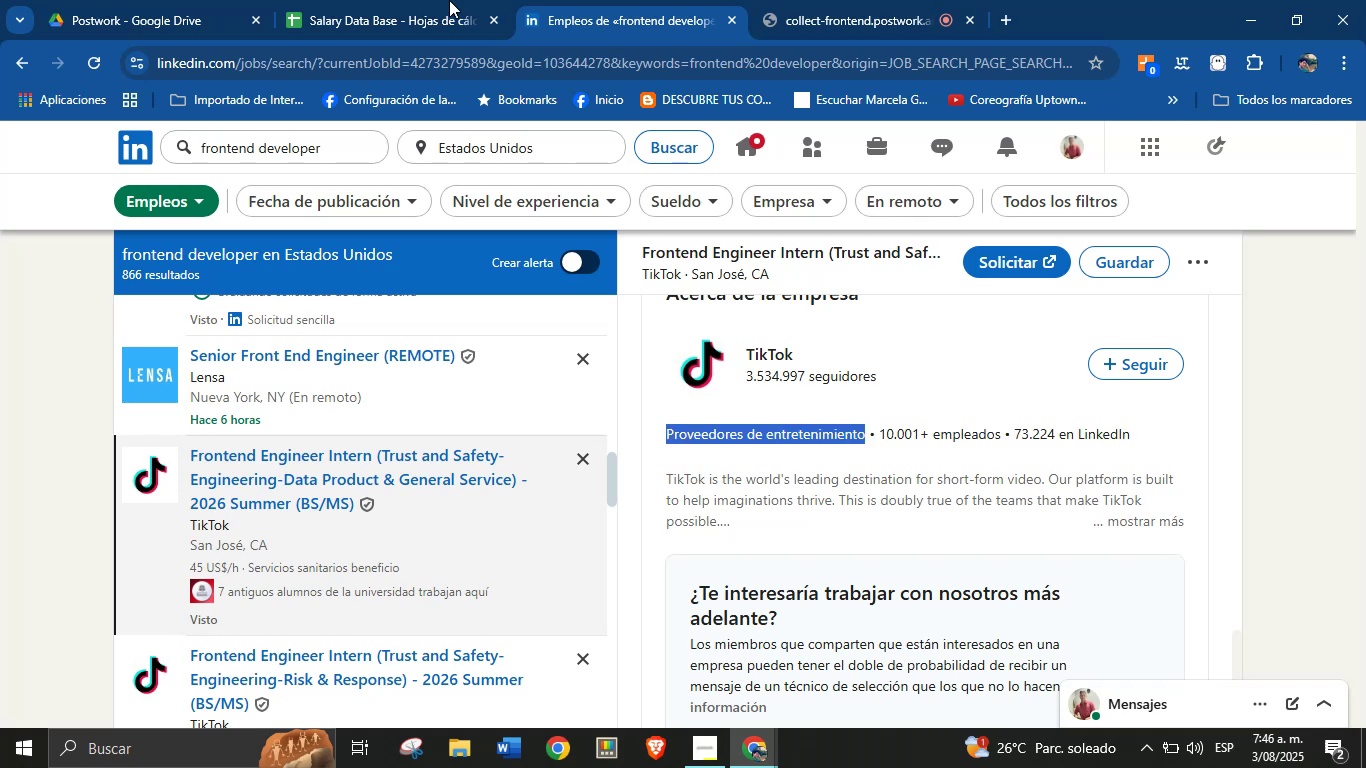 
left_click([376, 0])
 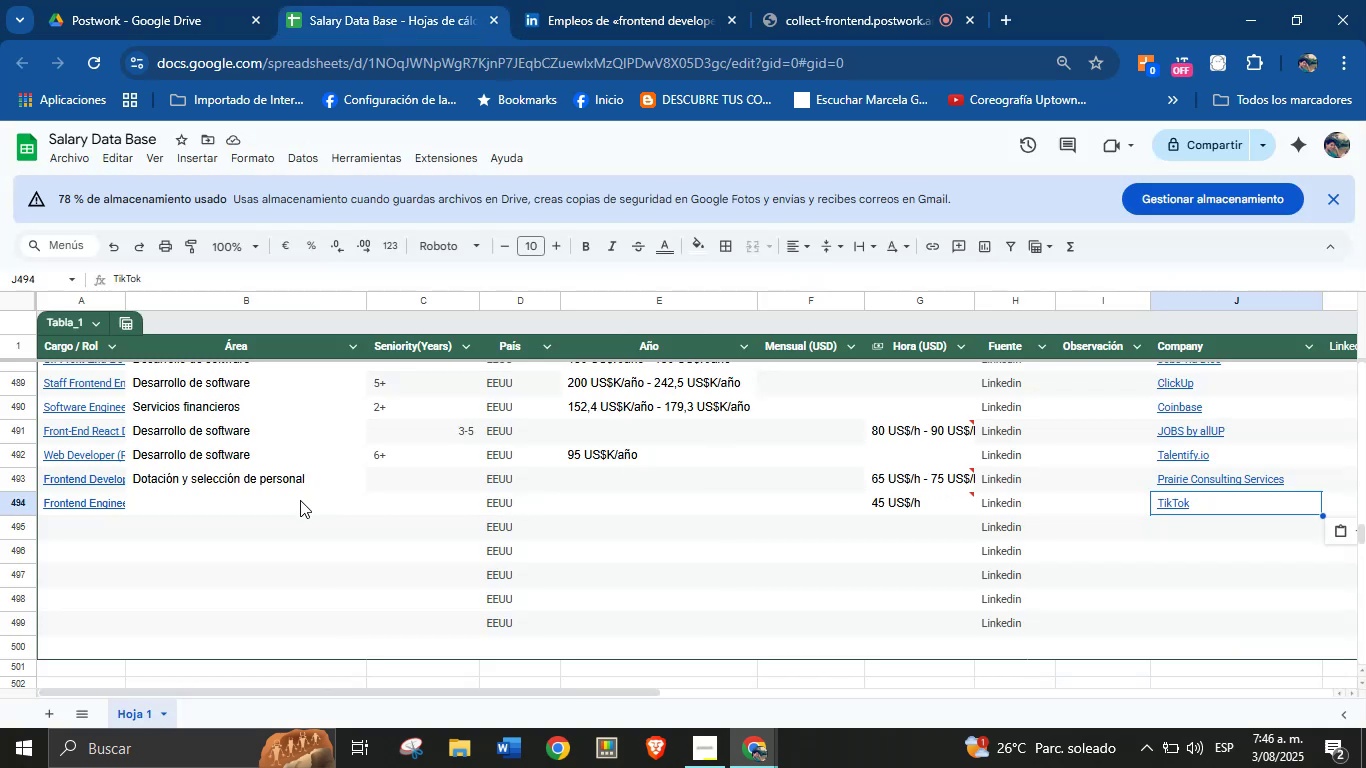 
left_click([221, 508])
 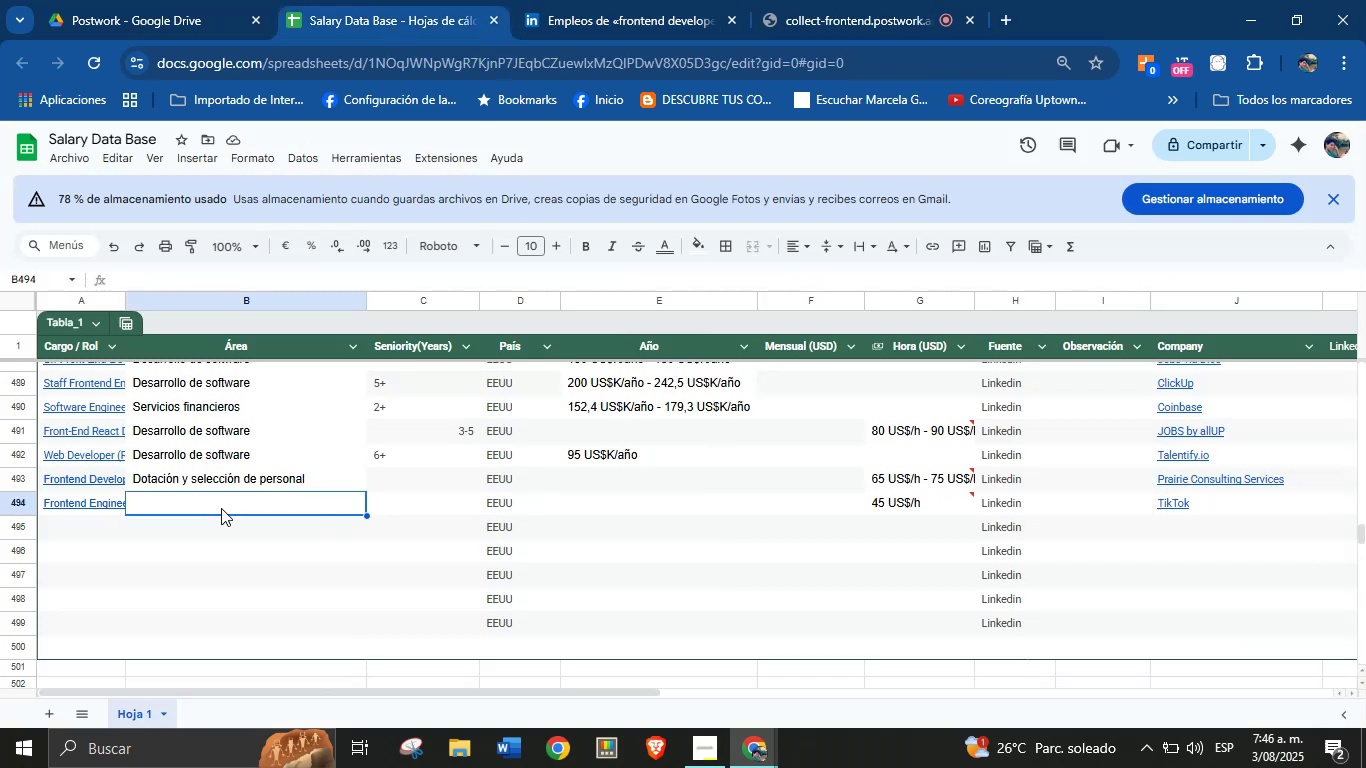 
key(Break)
 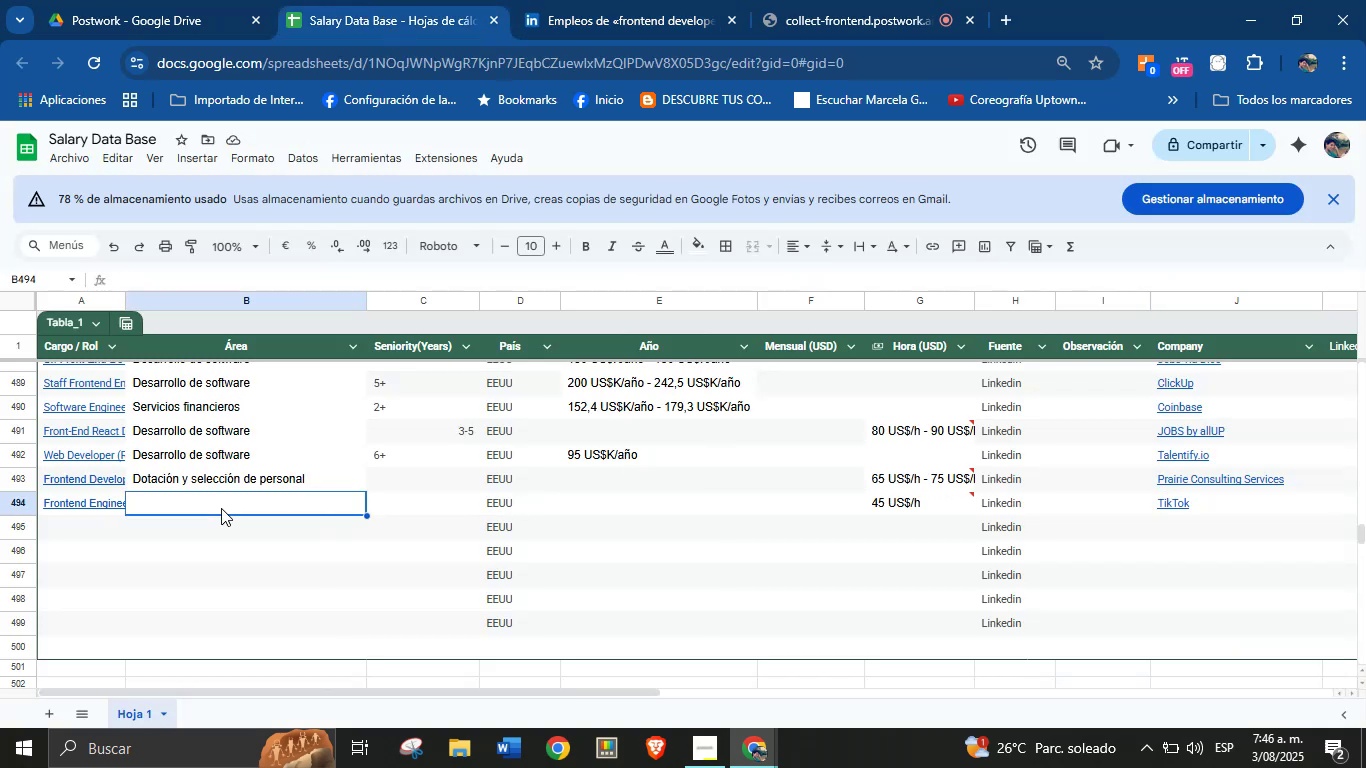 
key(Control+ControlLeft)
 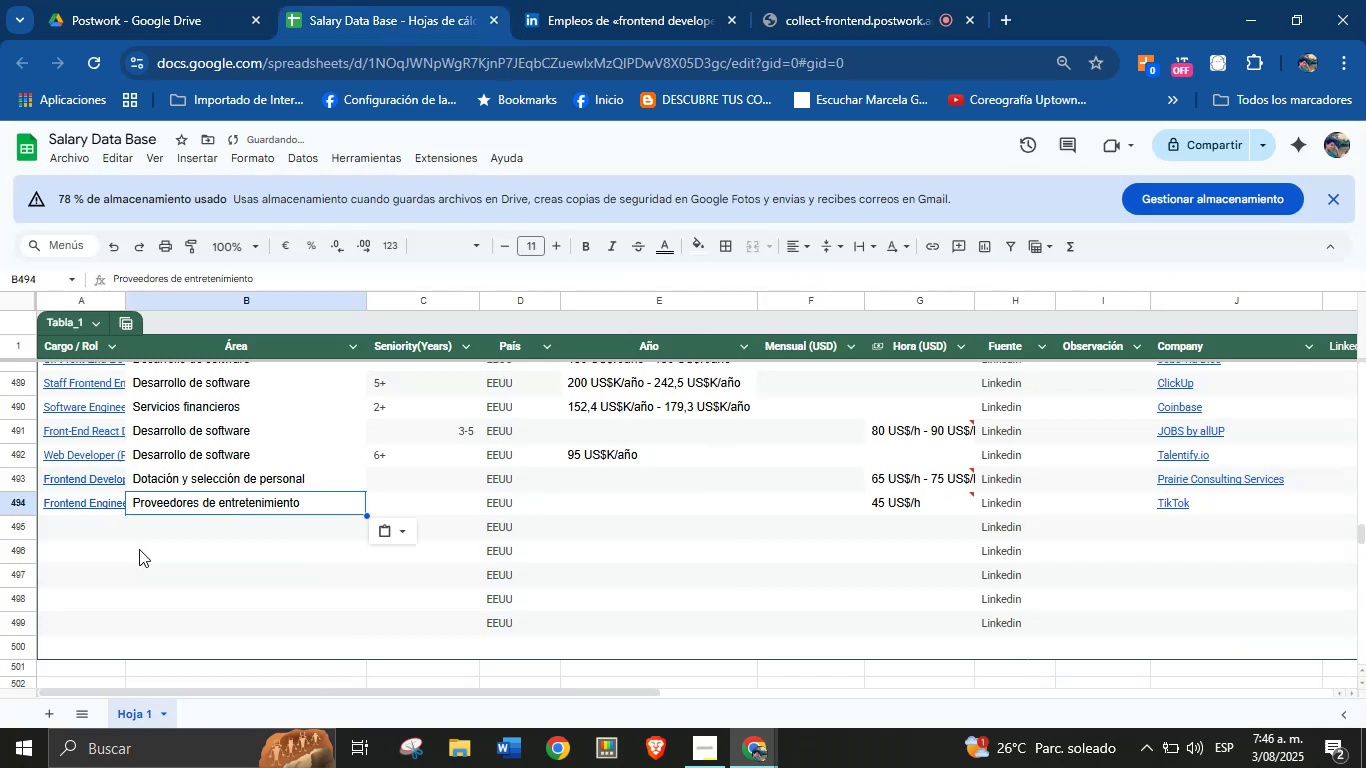 
left_click([84, 534])
 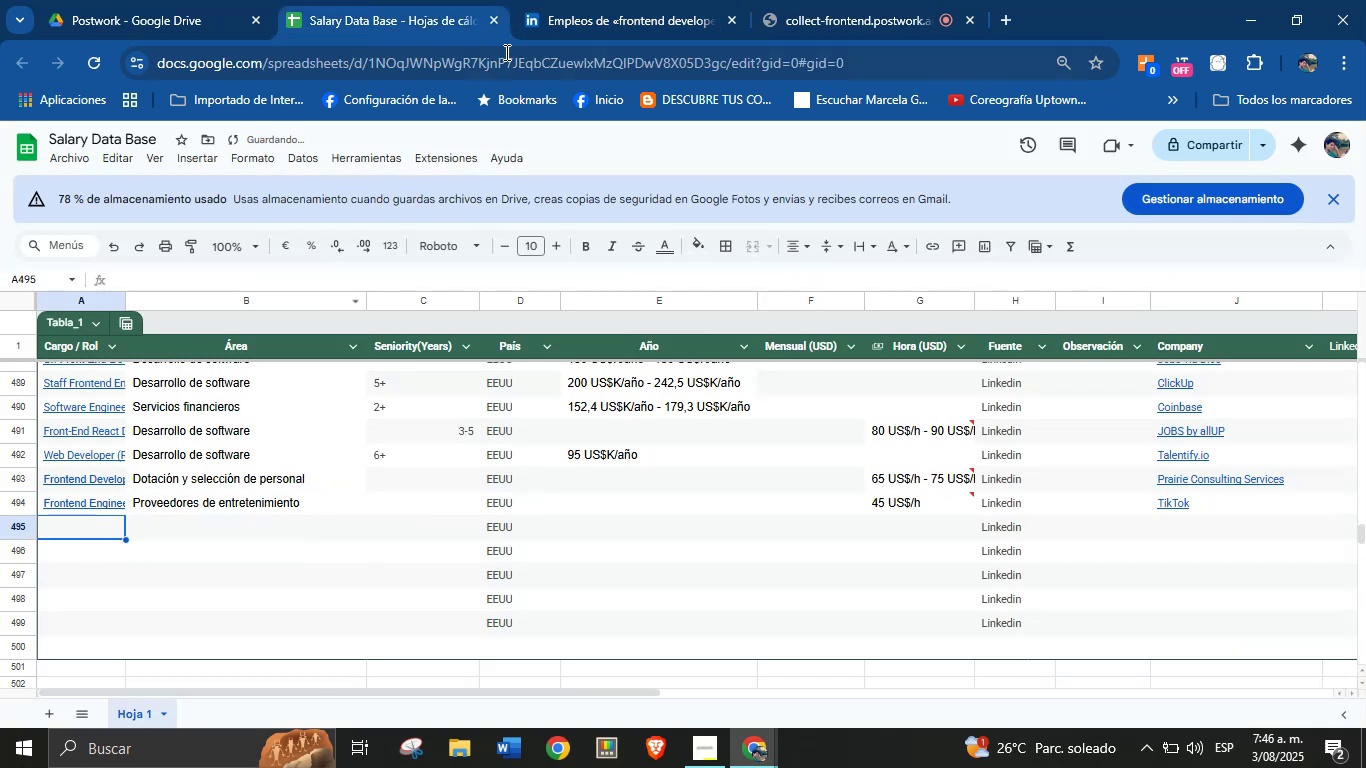 
left_click([552, 0])
 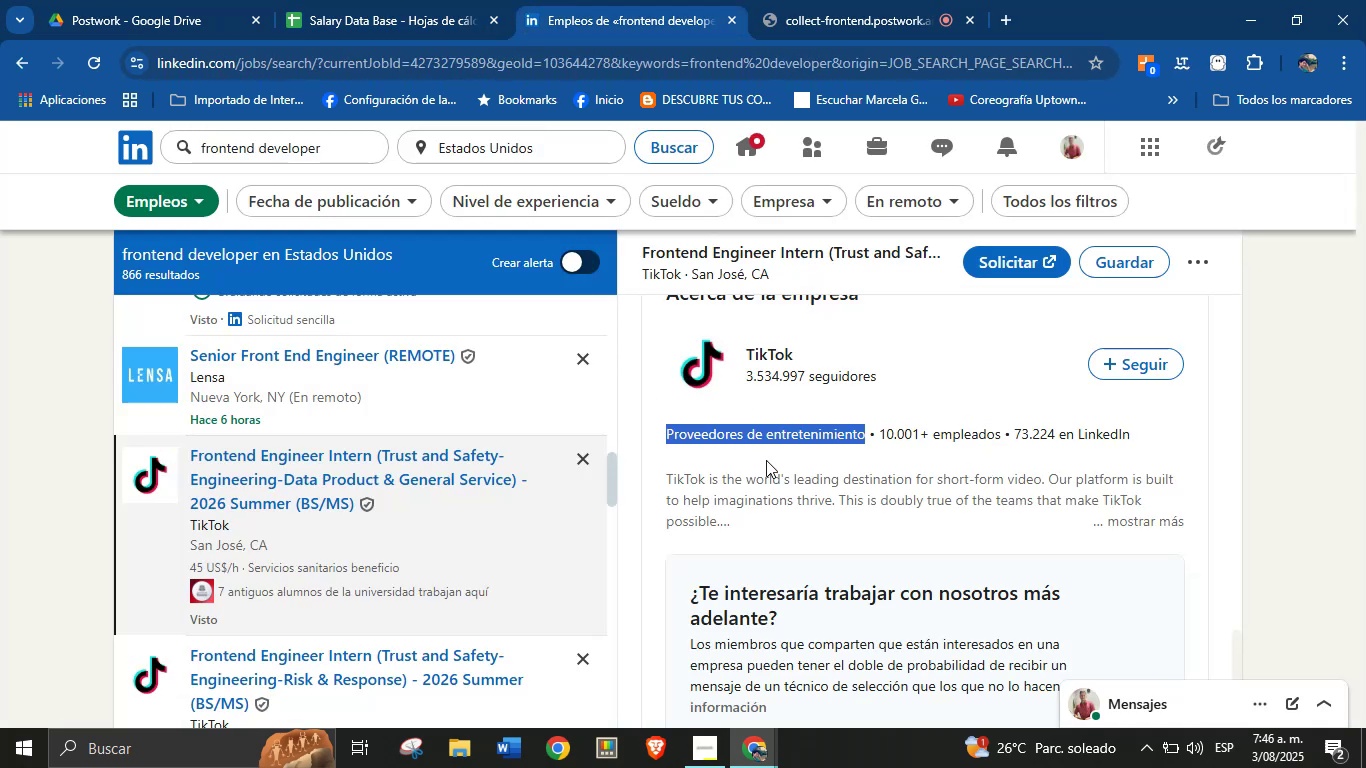 
left_click([773, 488])
 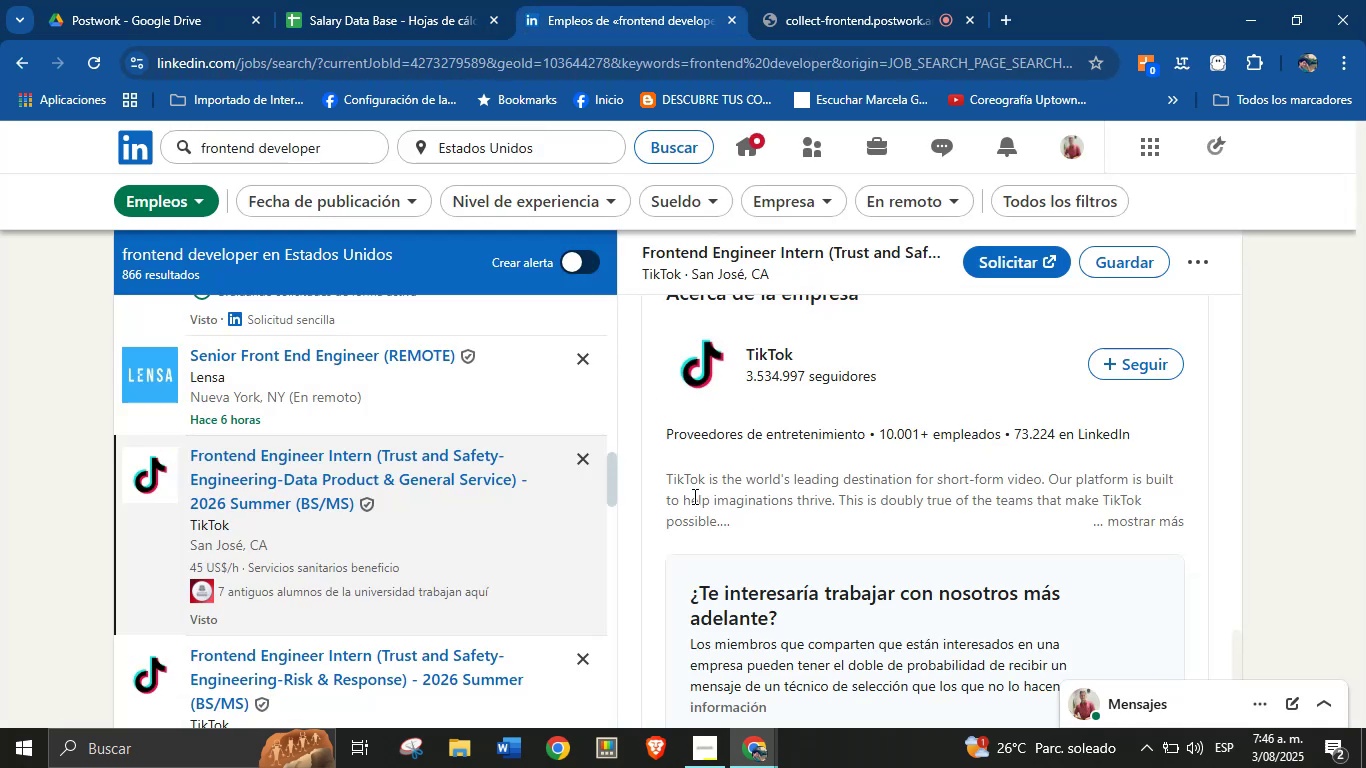 
scroll: coordinate [269, 509], scroll_direction: down, amount: 3.0
 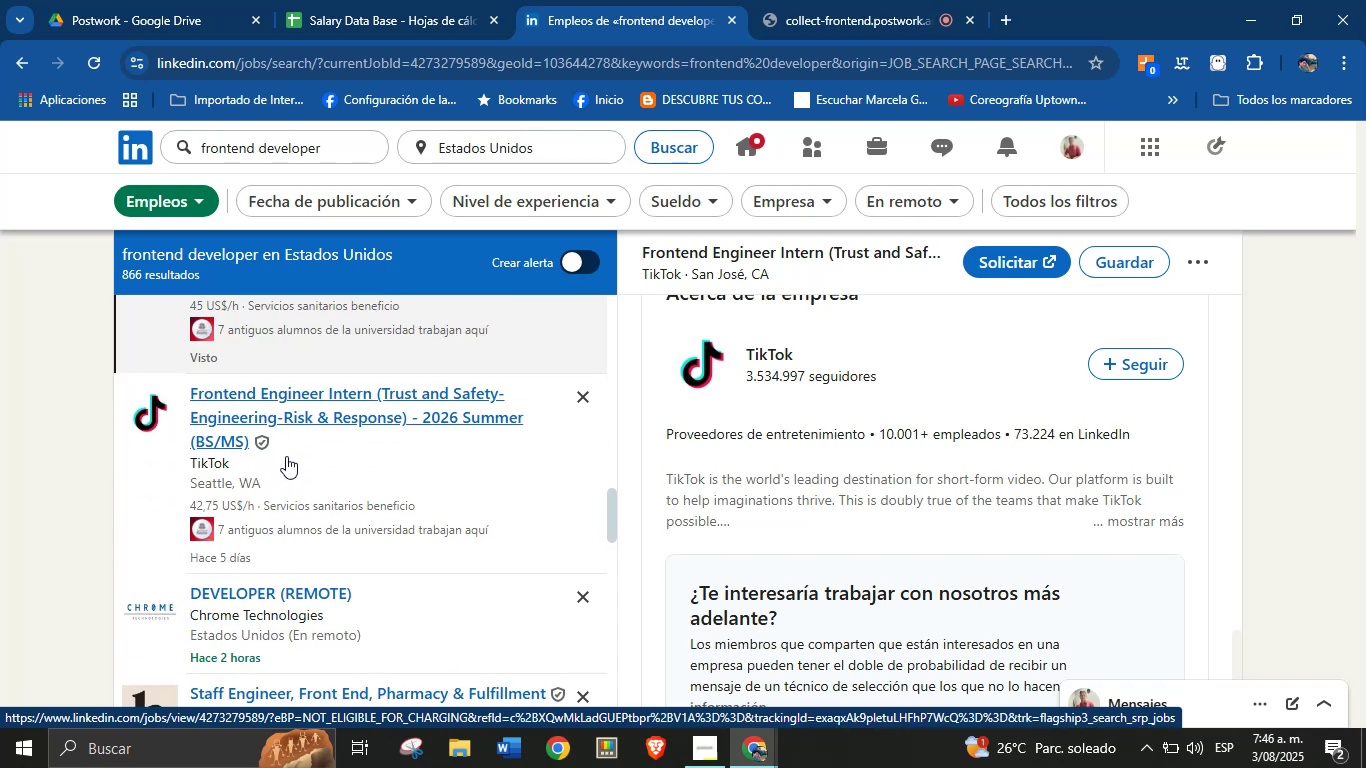 
wait(9.21)
 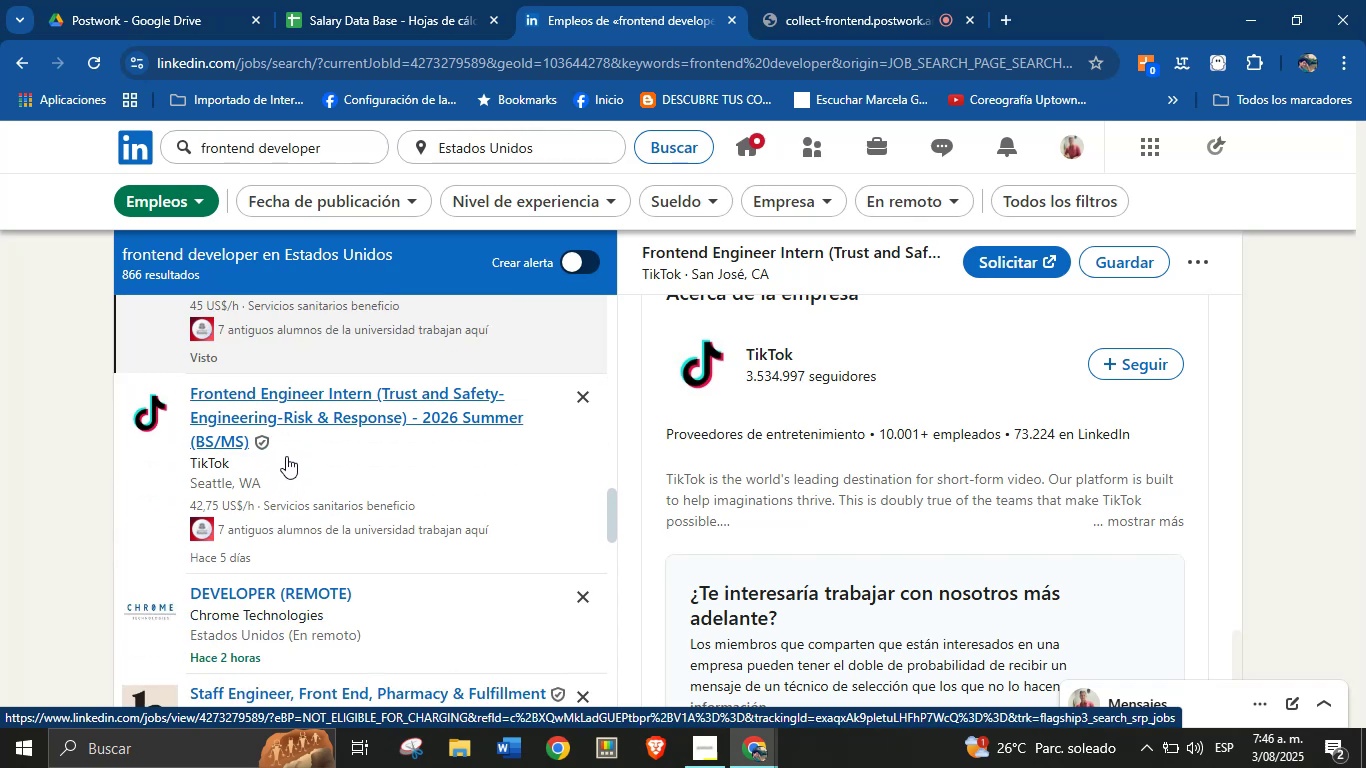 
left_click([292, 436])
 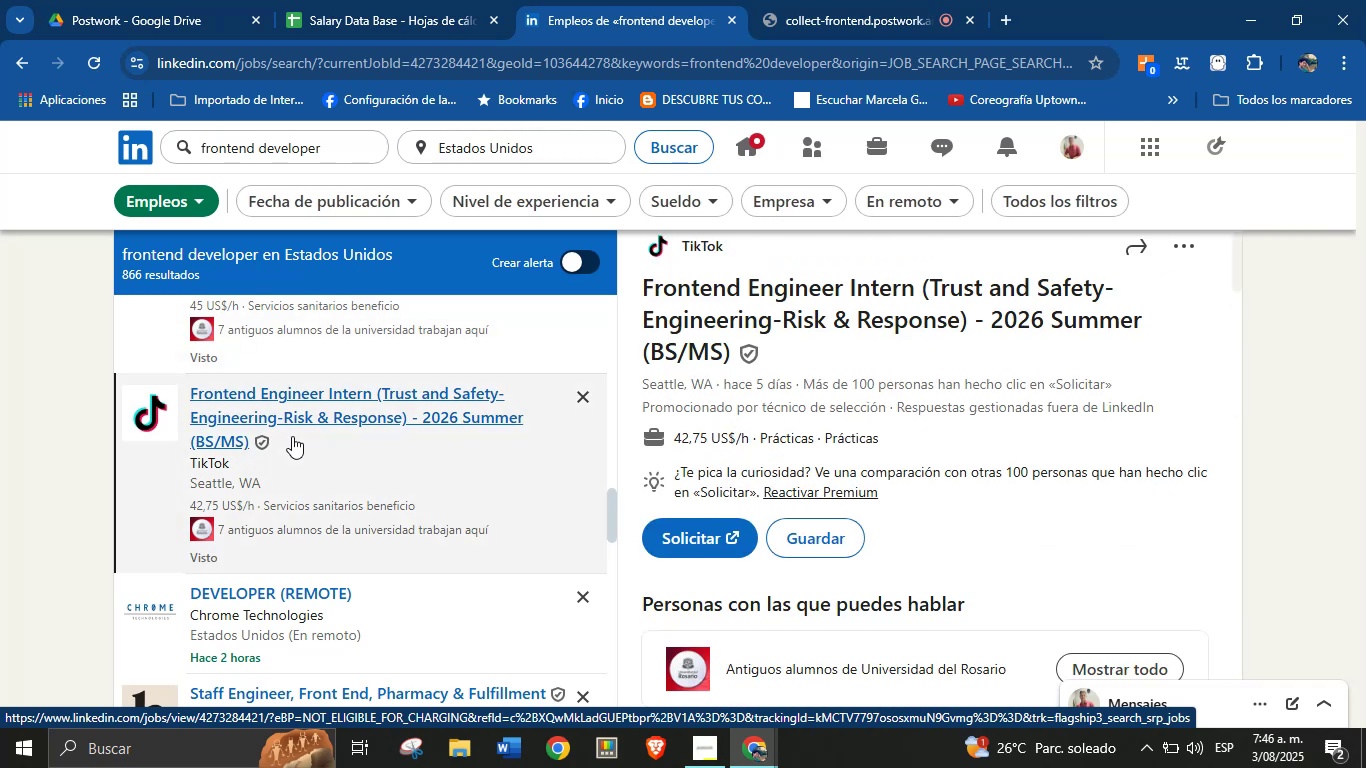 
wait(8.99)
 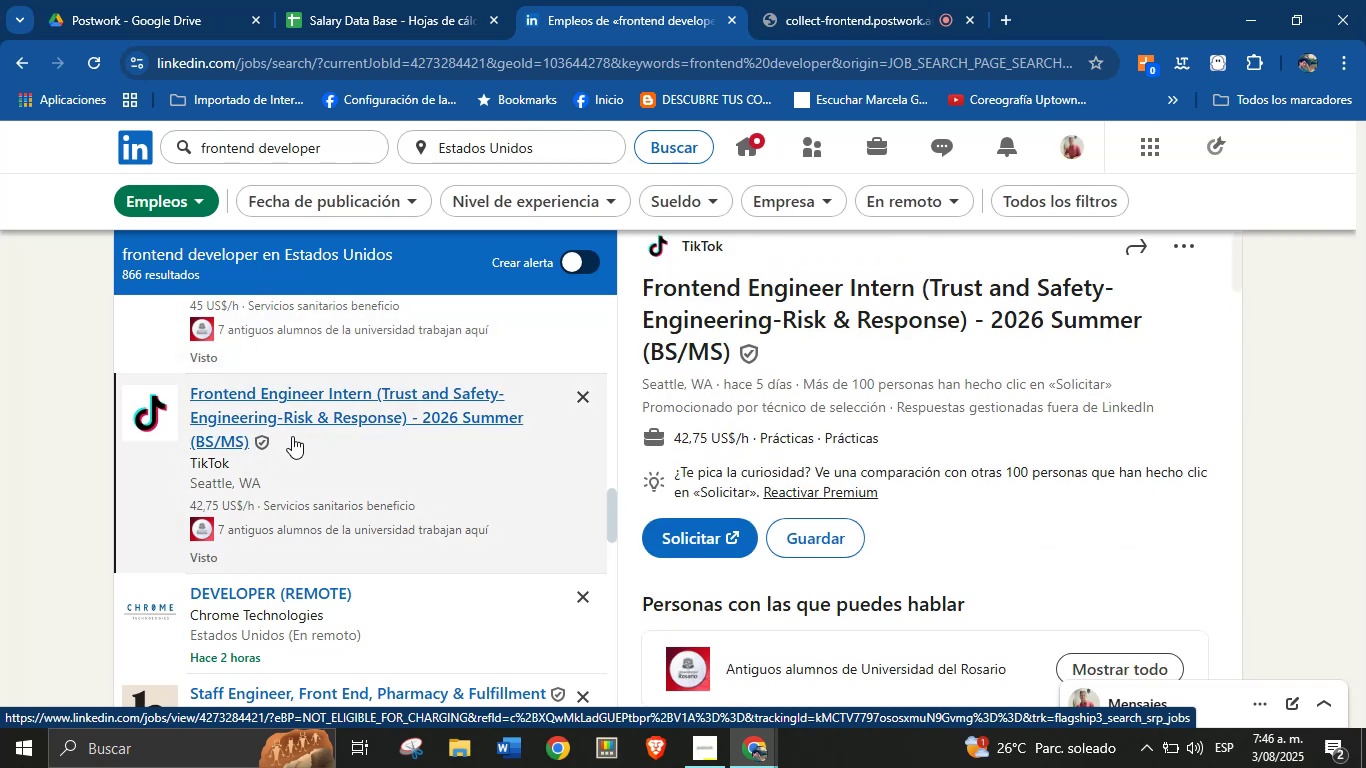 
scroll: coordinate [504, 460], scroll_direction: up, amount: 2.0
 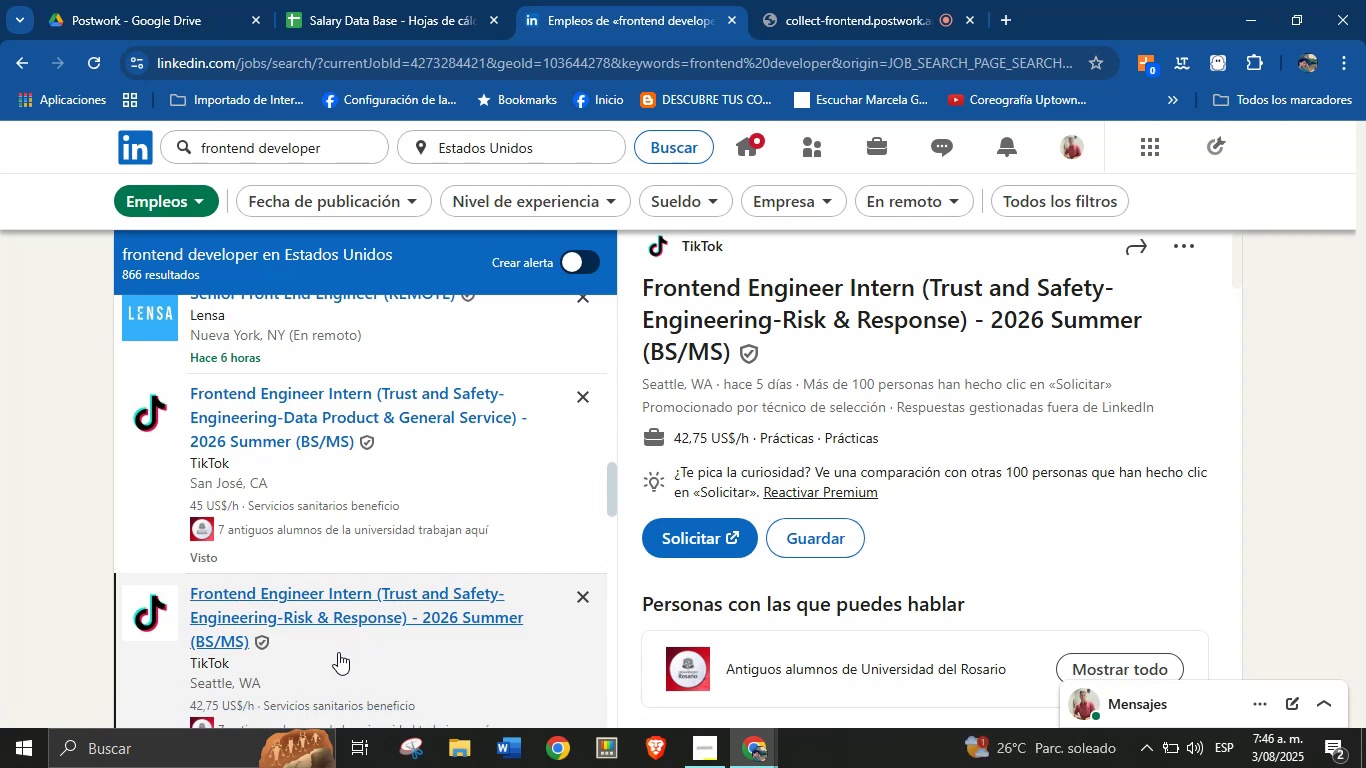 
scroll: coordinate [384, 630], scroll_direction: down, amount: 1.0
 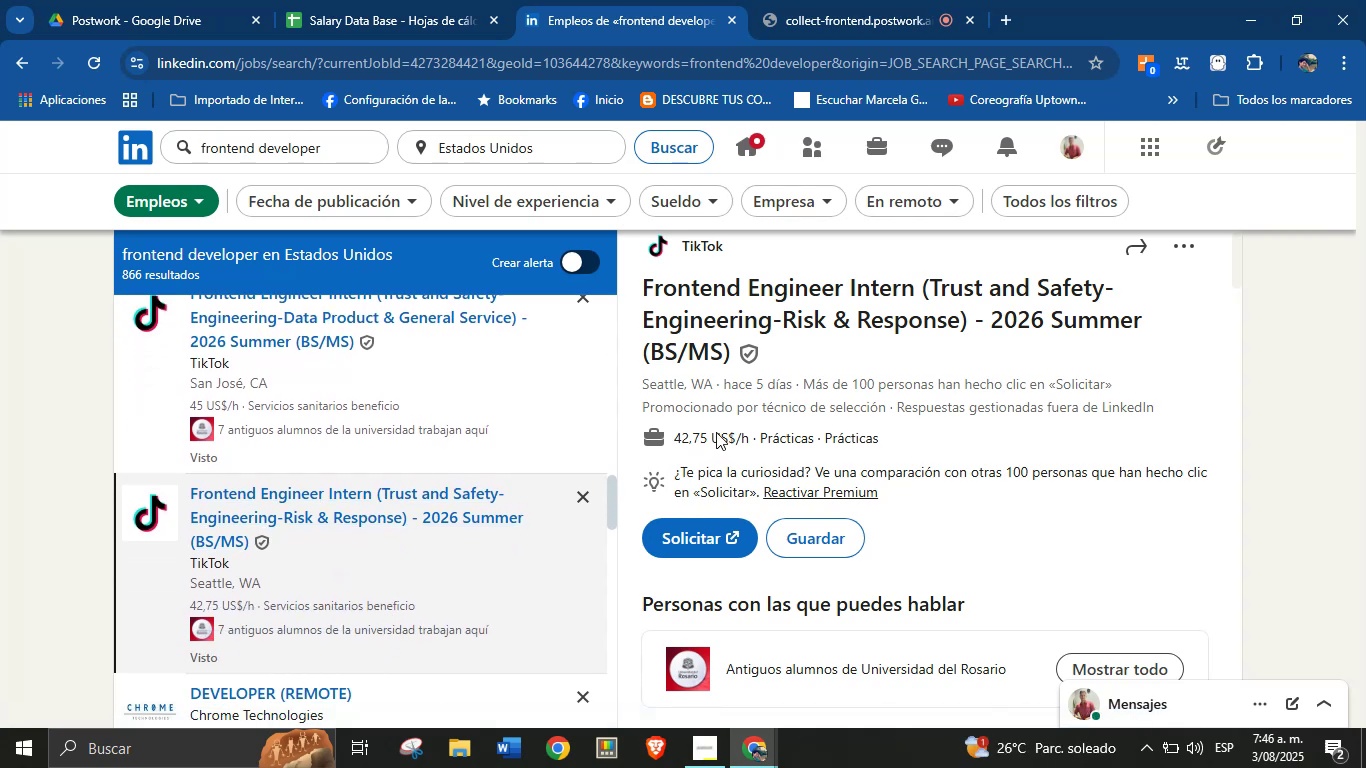 
scroll: coordinate [796, 409], scroll_direction: up, amount: 1.0
 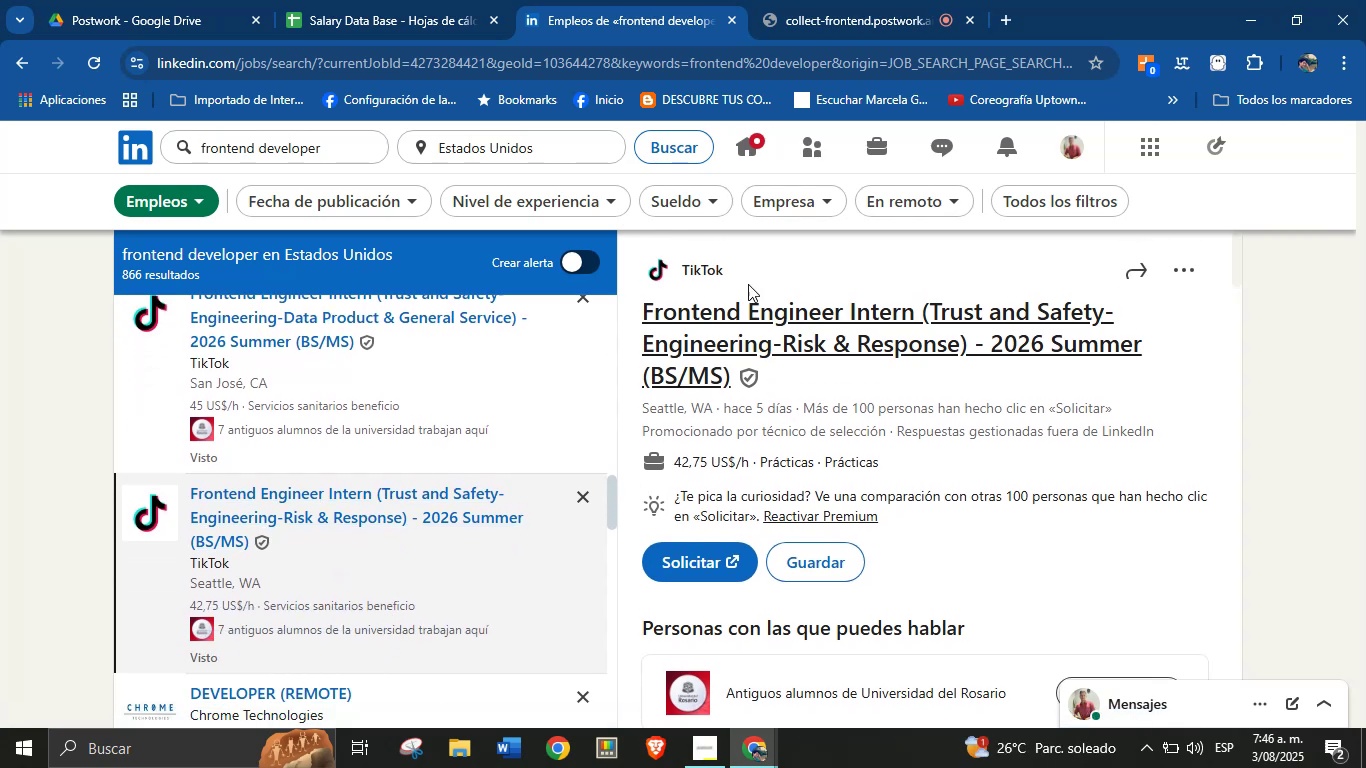 
left_click_drag(start_coordinate=[736, 266], to_coordinate=[679, 275])
 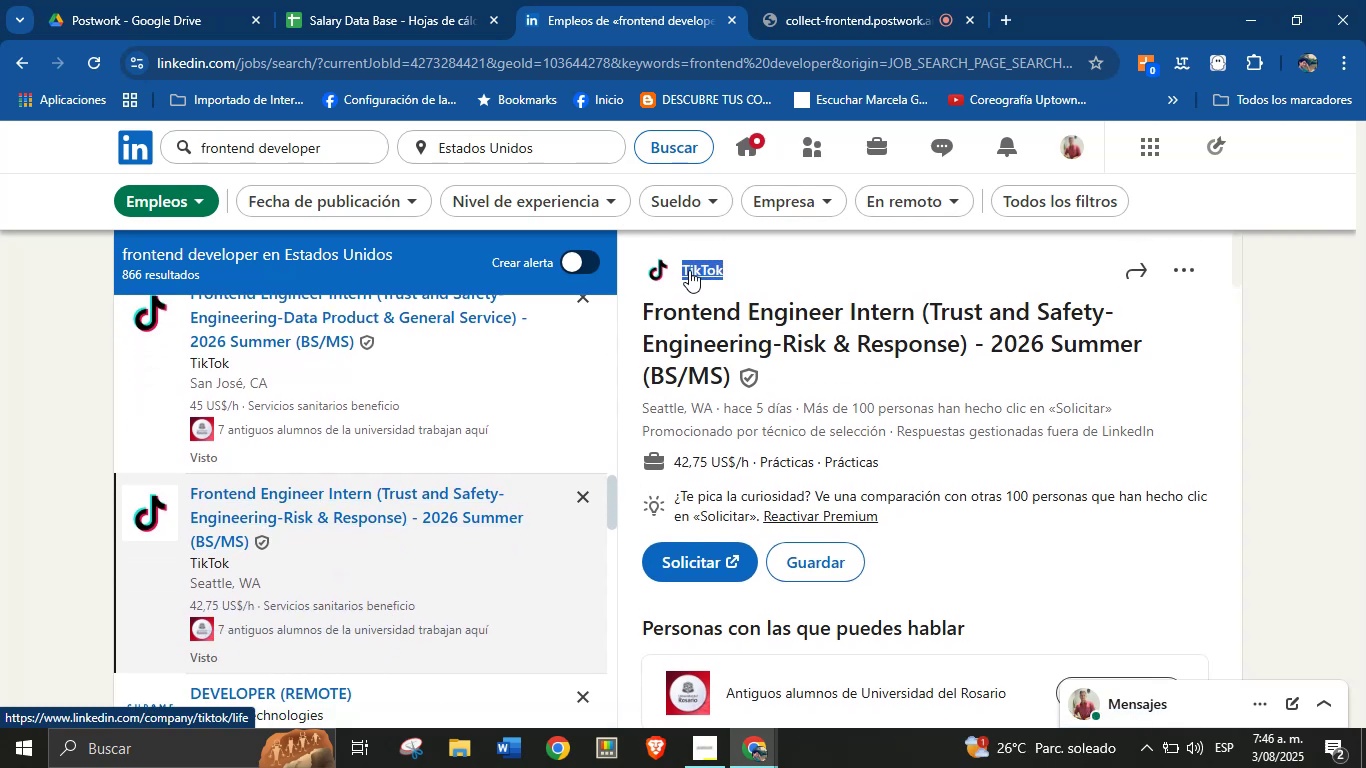 
key(Alt+AltLeft)
 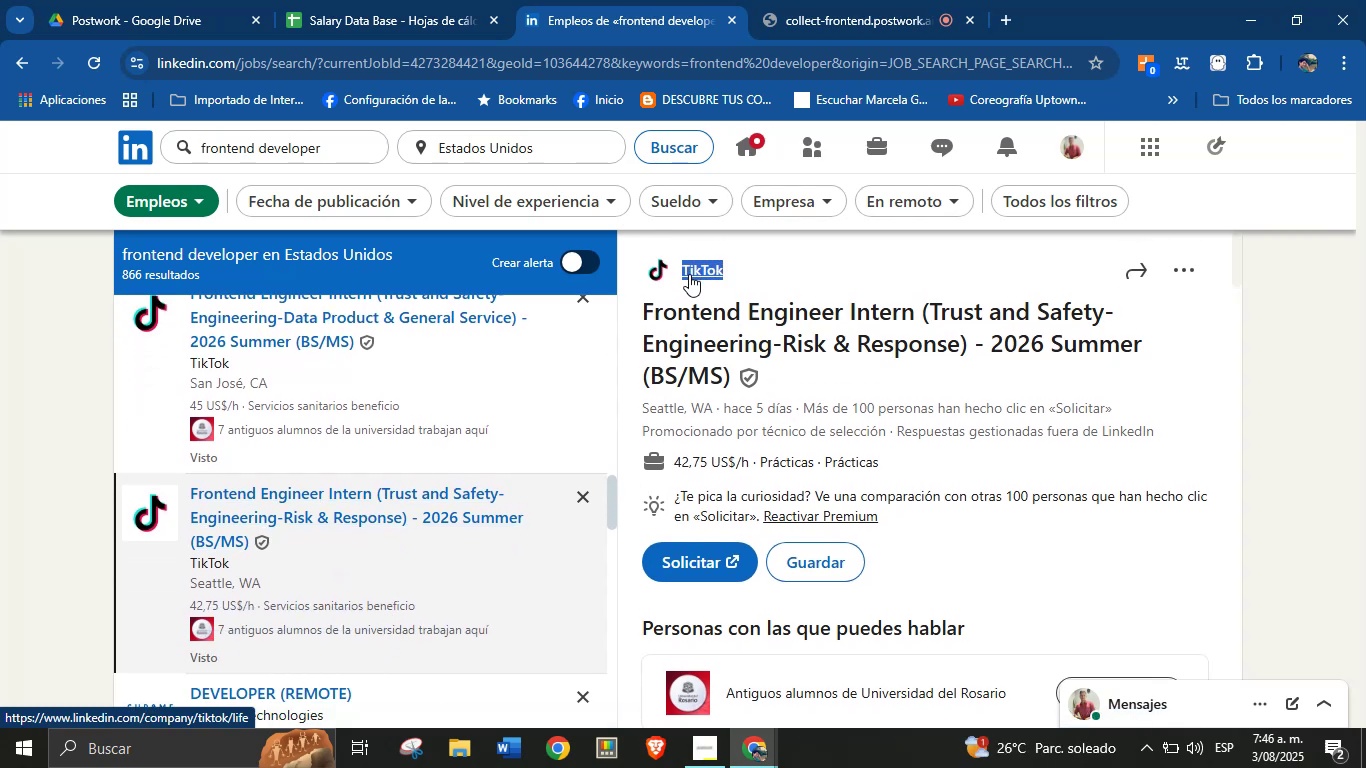 
key(Alt+Control+ControlLeft)
 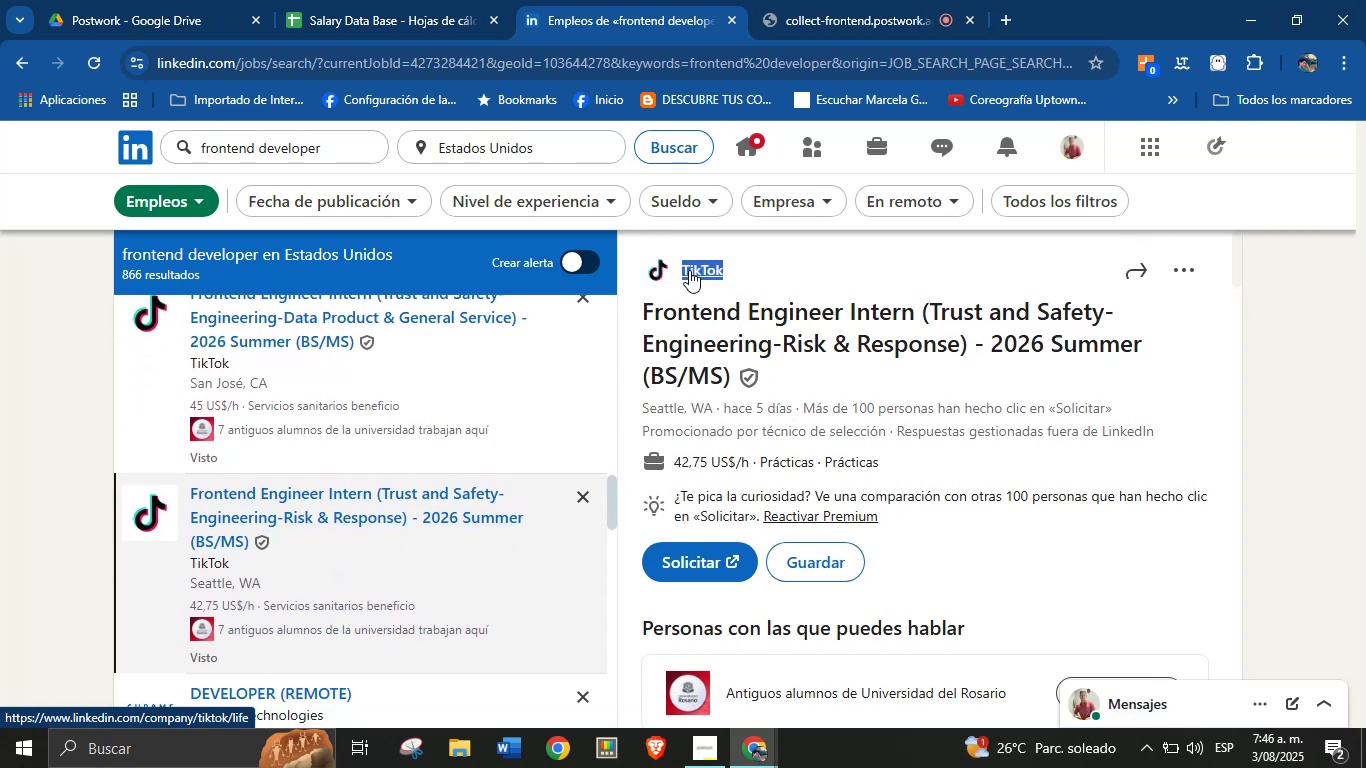 
key(Alt+Control+C)
 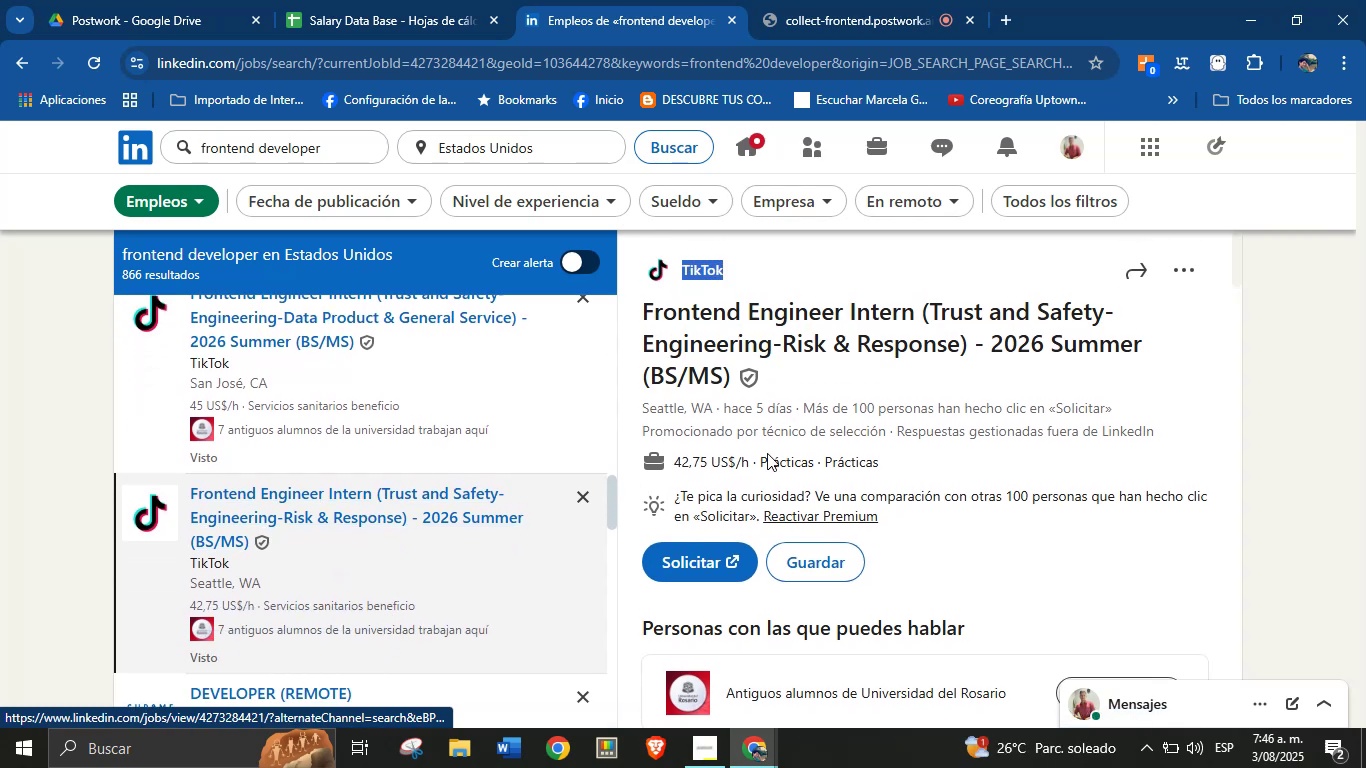 
left_click([809, 423])
 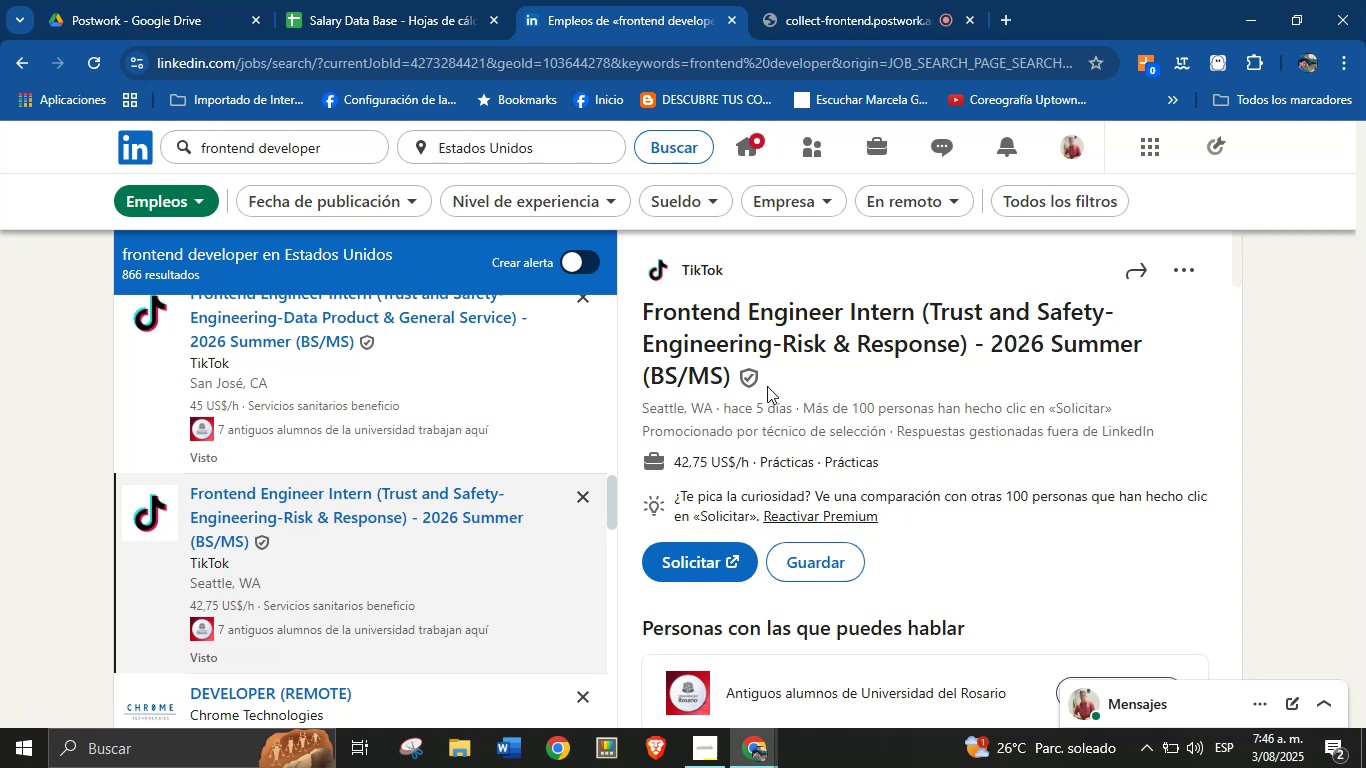 
left_click_drag(start_coordinate=[736, 383], to_coordinate=[643, 318])
 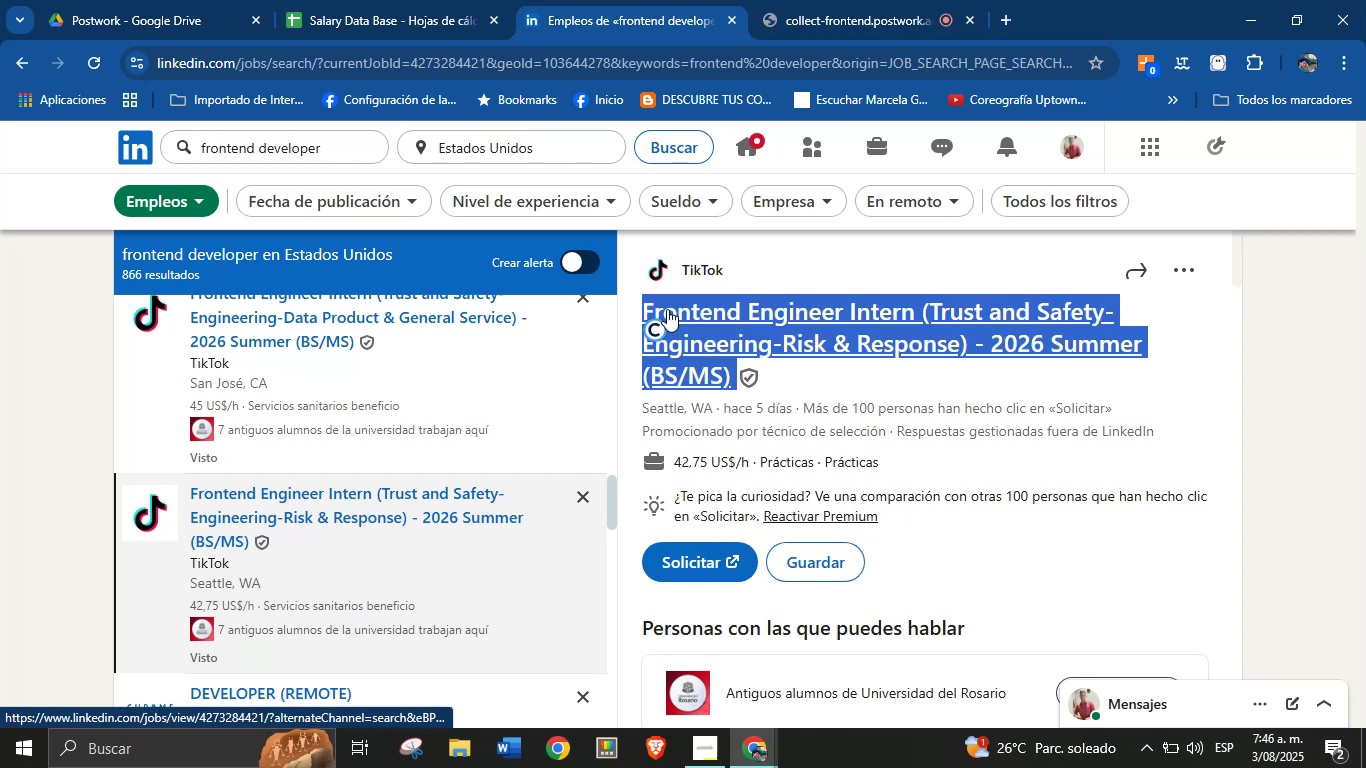 
key(Alt+AltLeft)
 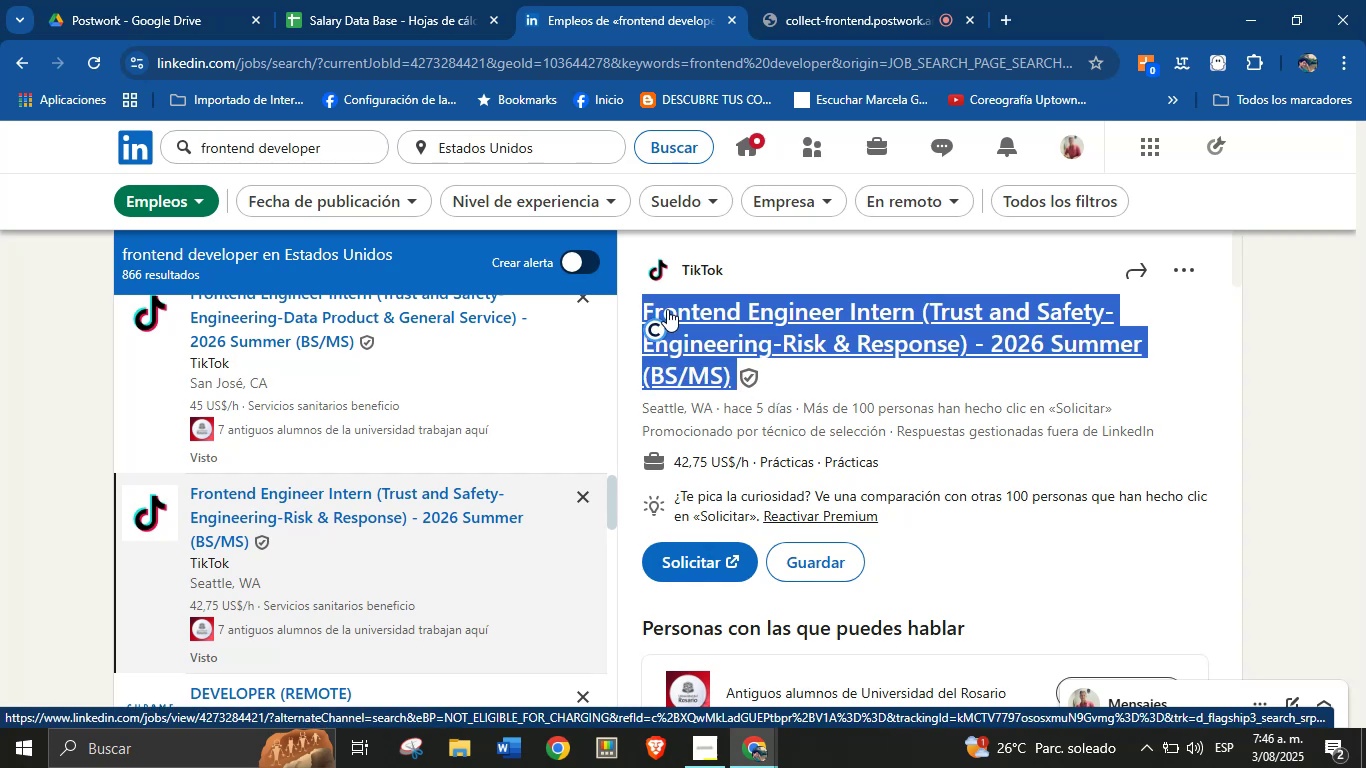 
key(Alt+Control+ControlLeft)
 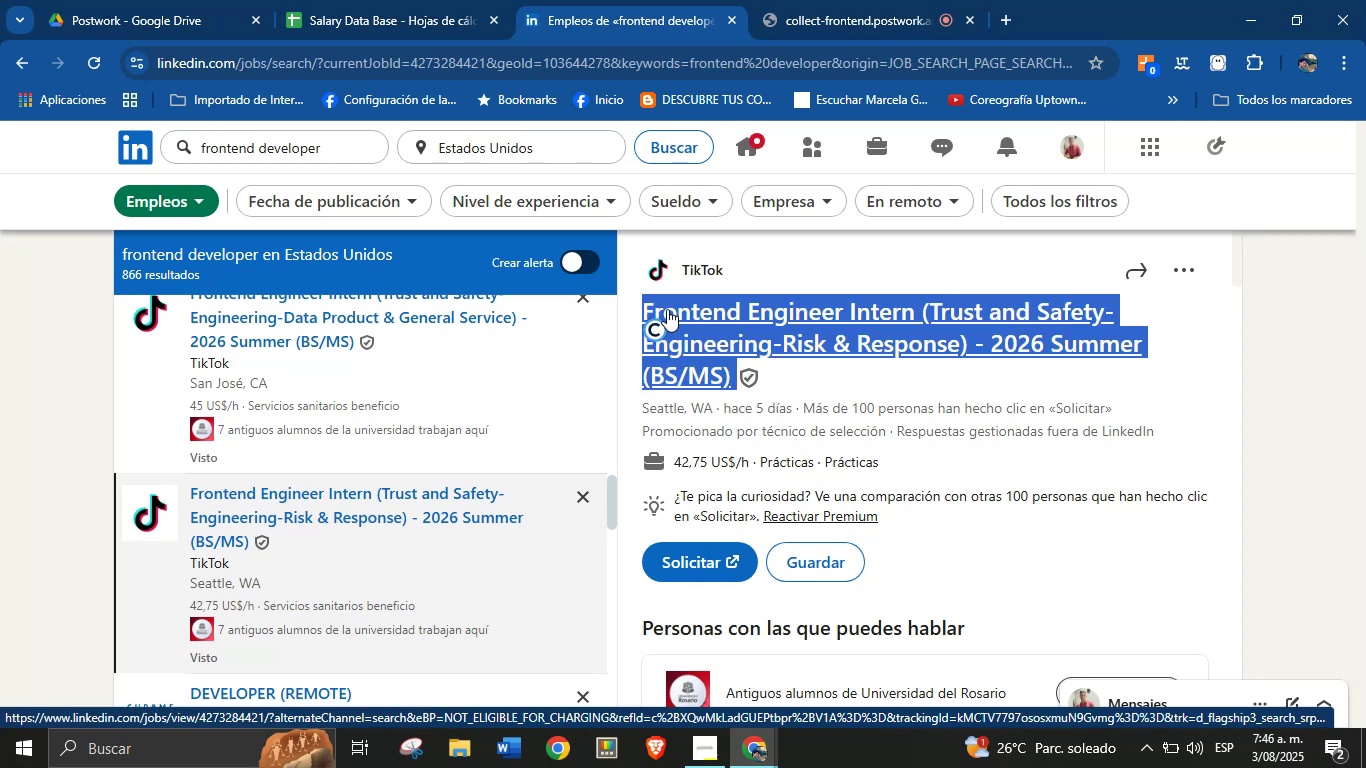 
key(Alt+Control+C)
 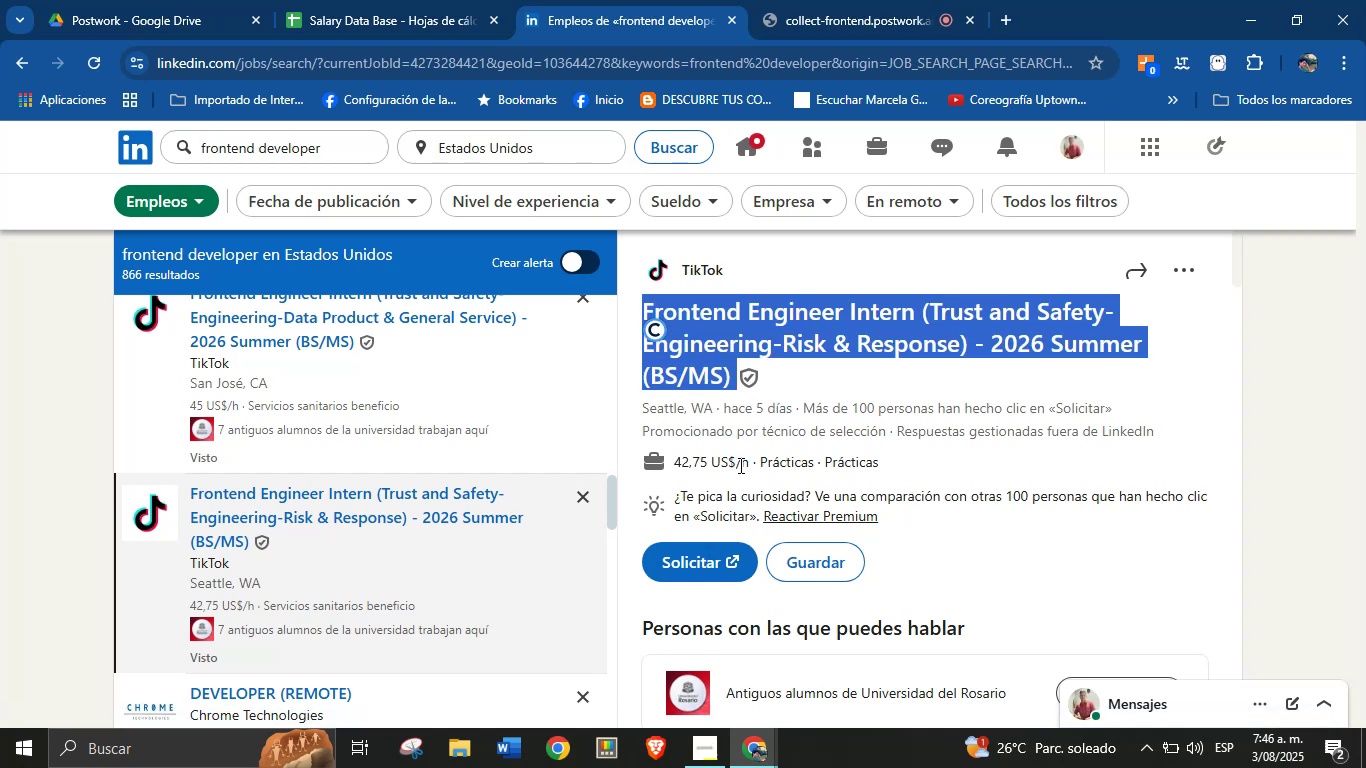 
left_click_drag(start_coordinate=[745, 462], to_coordinate=[694, 462])
 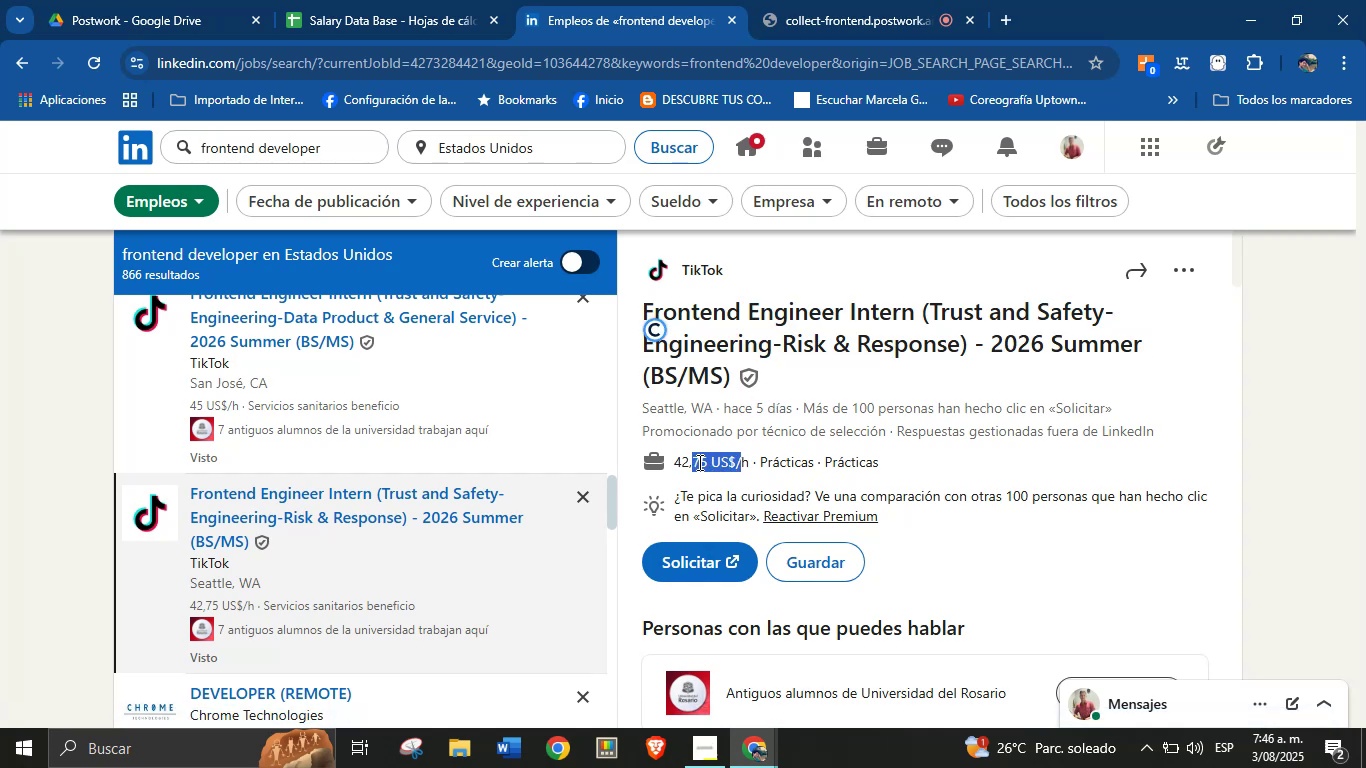 
left_click([730, 462])
 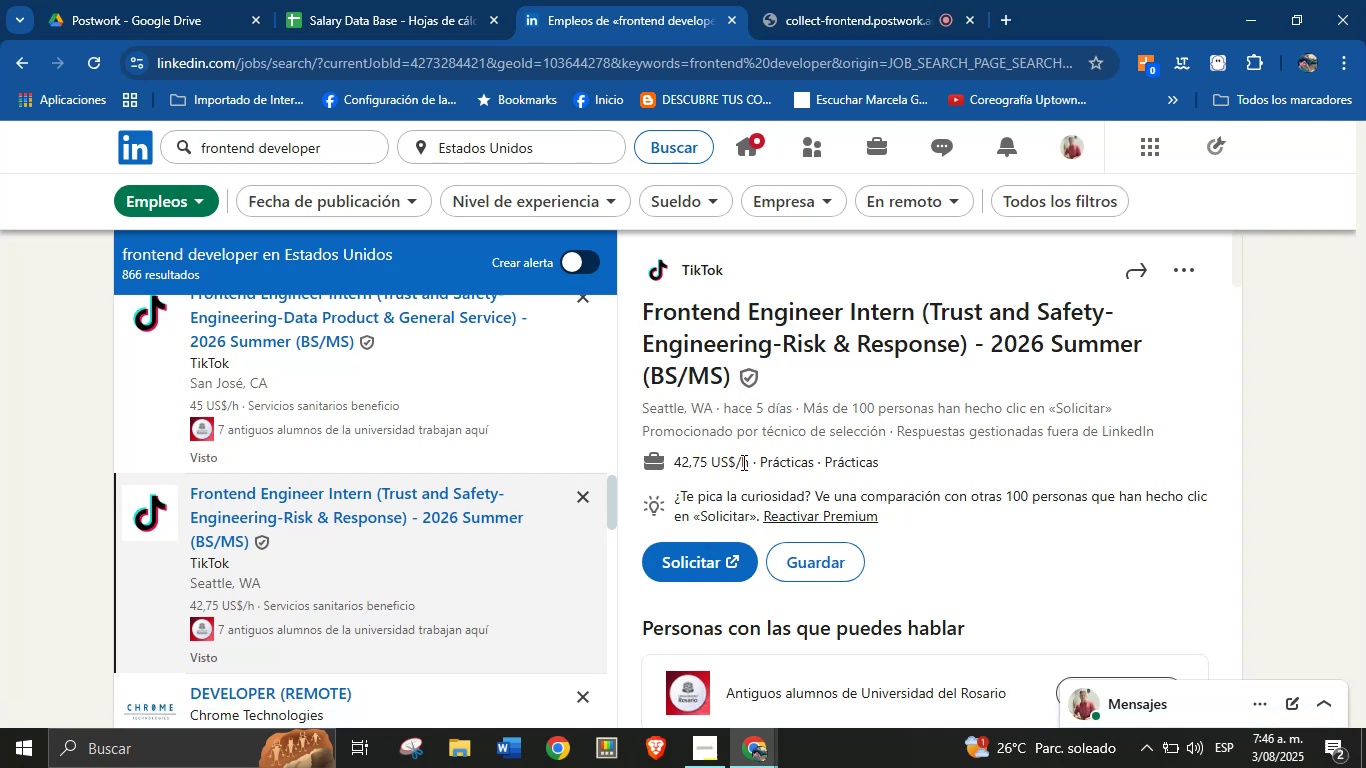 
left_click_drag(start_coordinate=[746, 462], to_coordinate=[676, 466])
 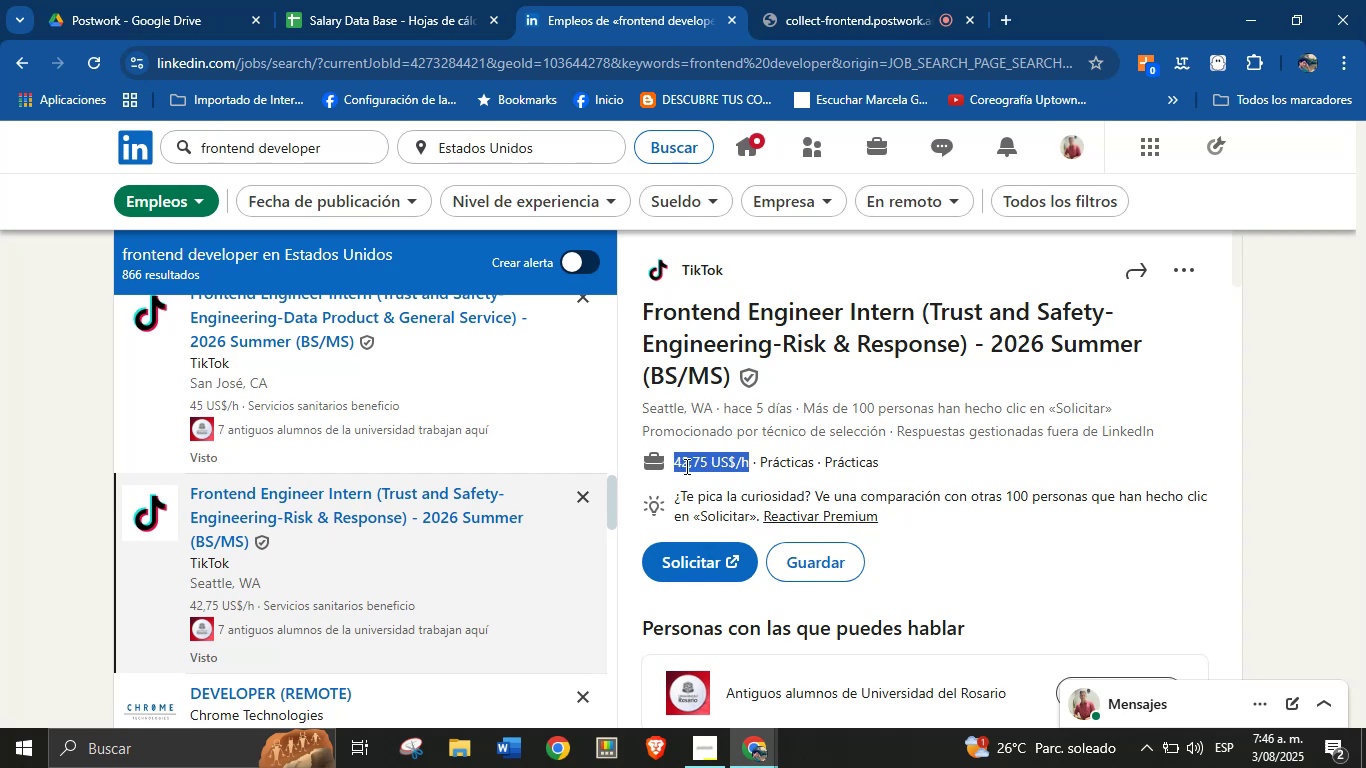 
key(Alt+AltLeft)
 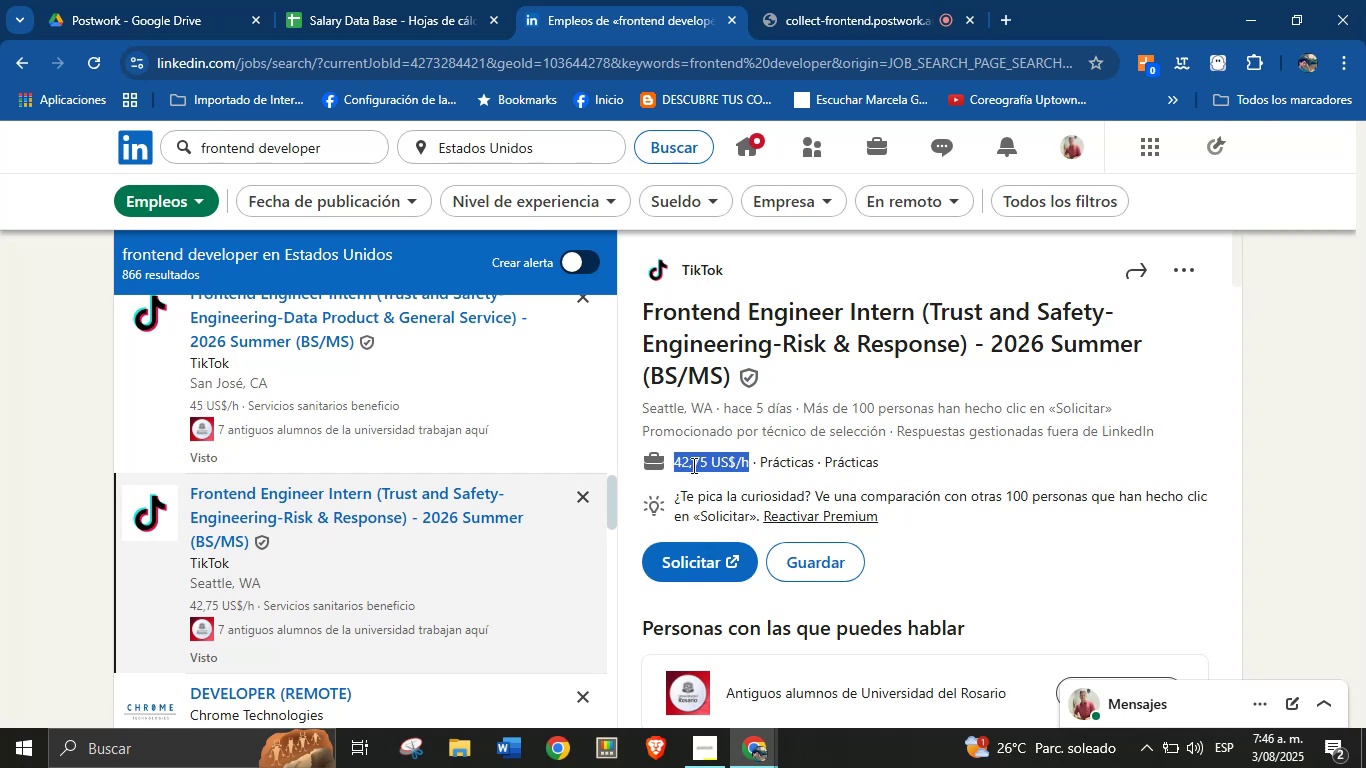 
key(Alt+Control+ControlLeft)
 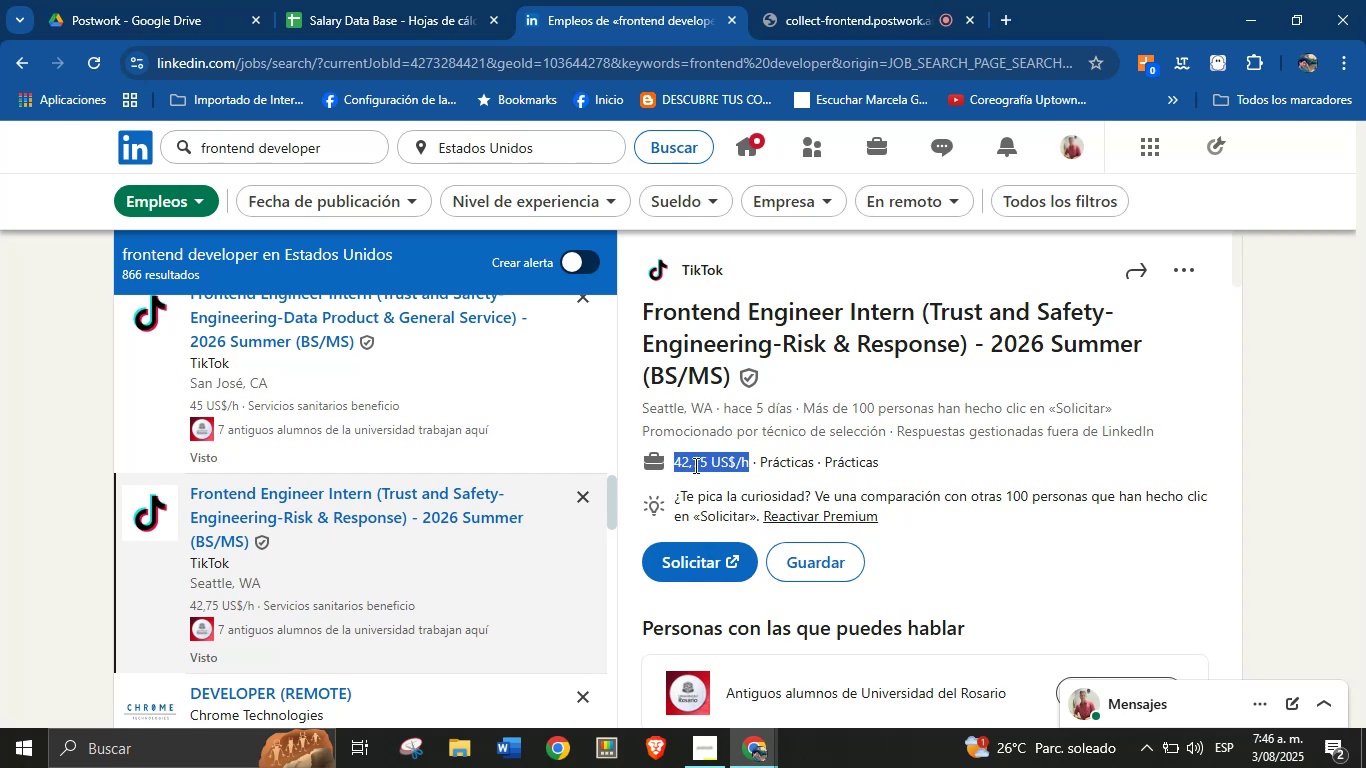 
key(Alt+Control+C)
 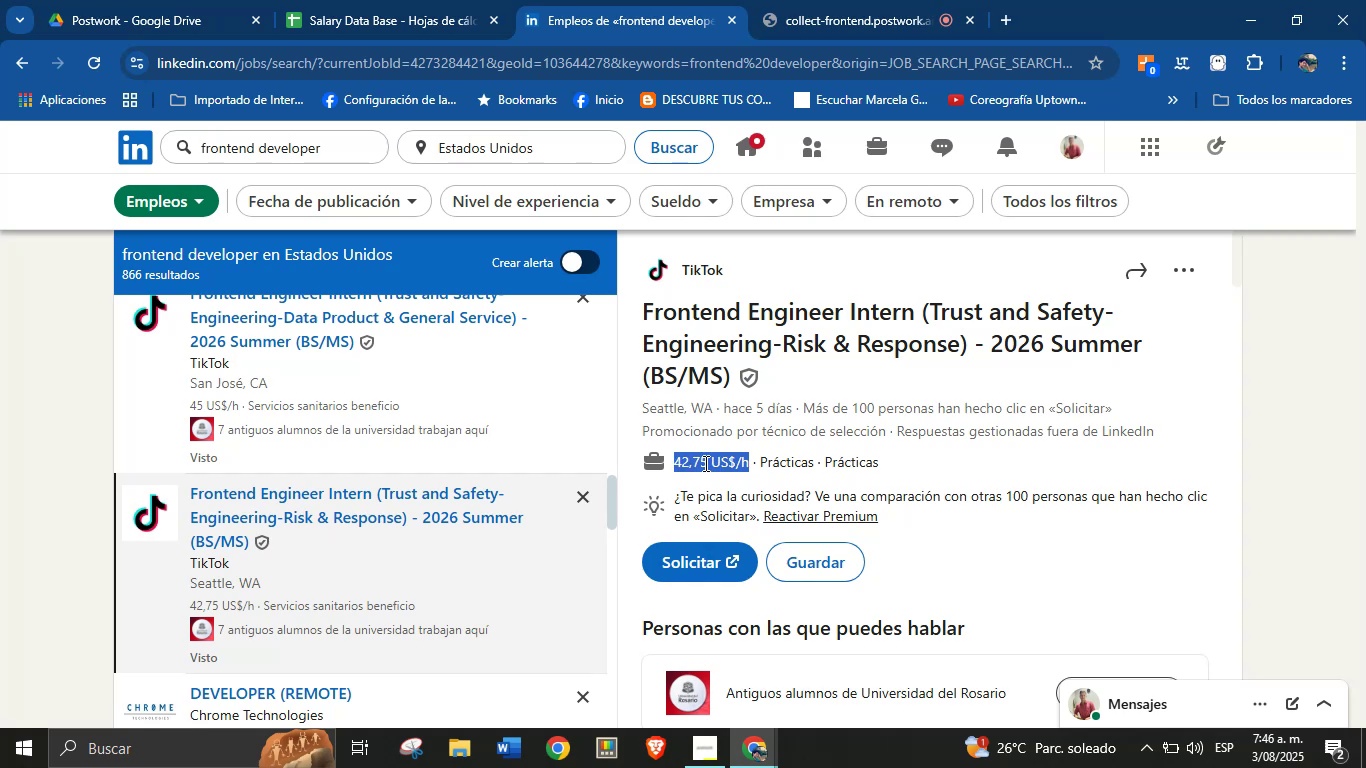 
scroll: coordinate [824, 451], scroll_direction: down, amount: 14.0
 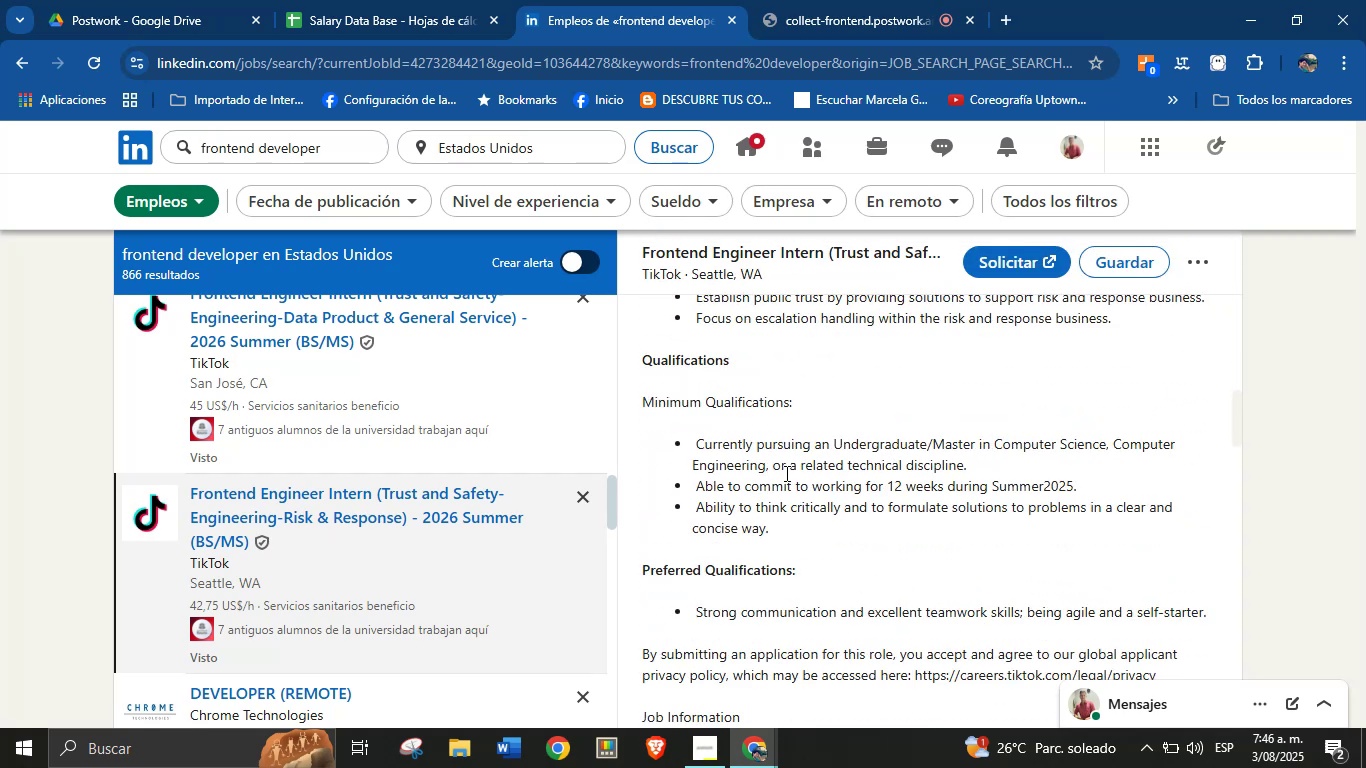 
scroll: coordinate [810, 541], scroll_direction: up, amount: 9.0
 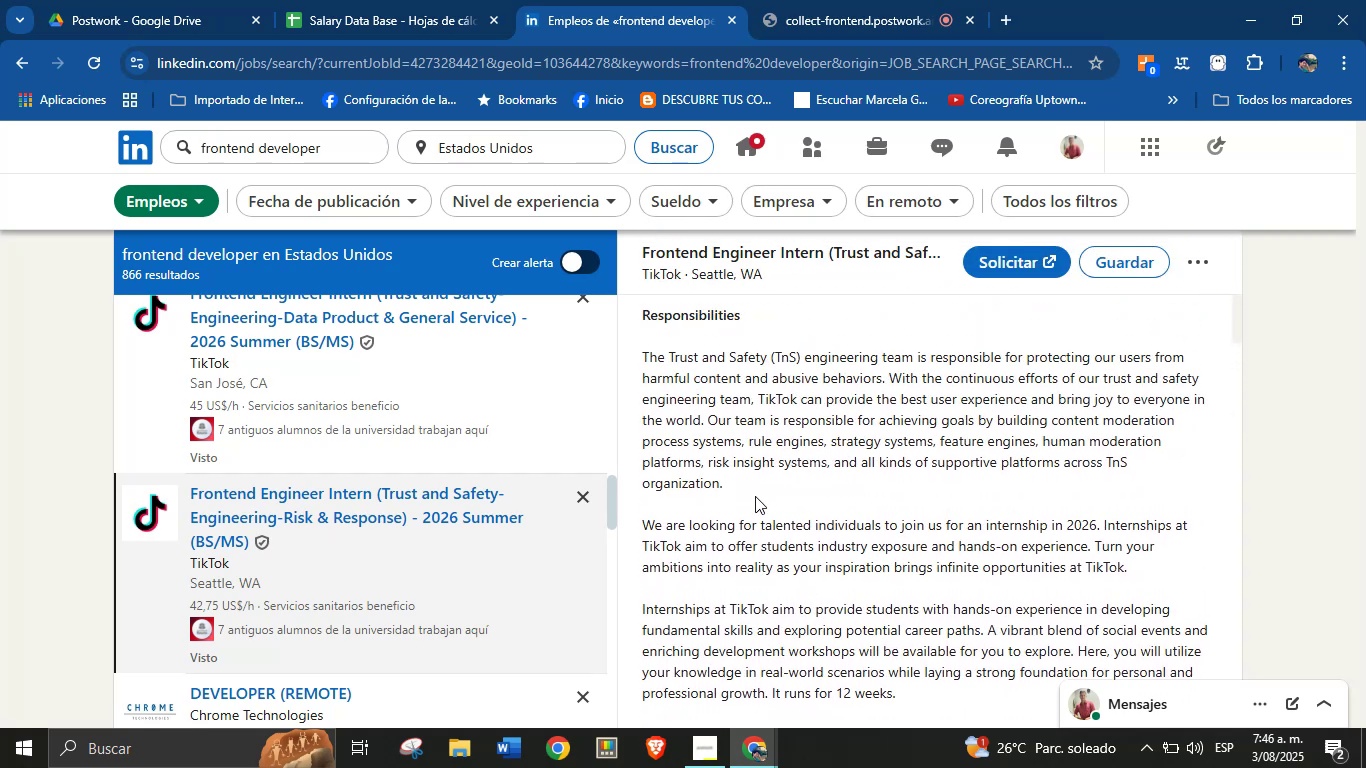 
scroll: coordinate [830, 499], scroll_direction: down, amount: 17.0
 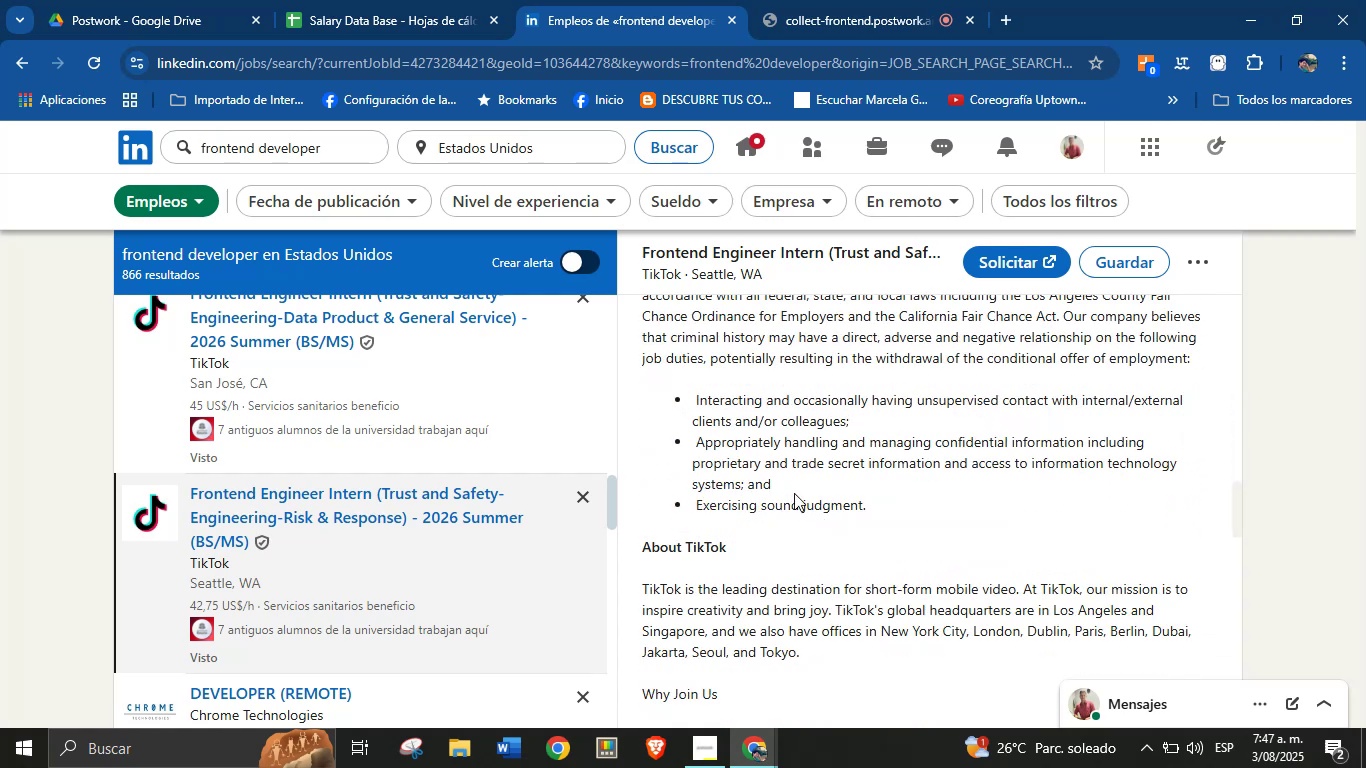 
scroll: coordinate [753, 467], scroll_direction: up, amount: 1.0
 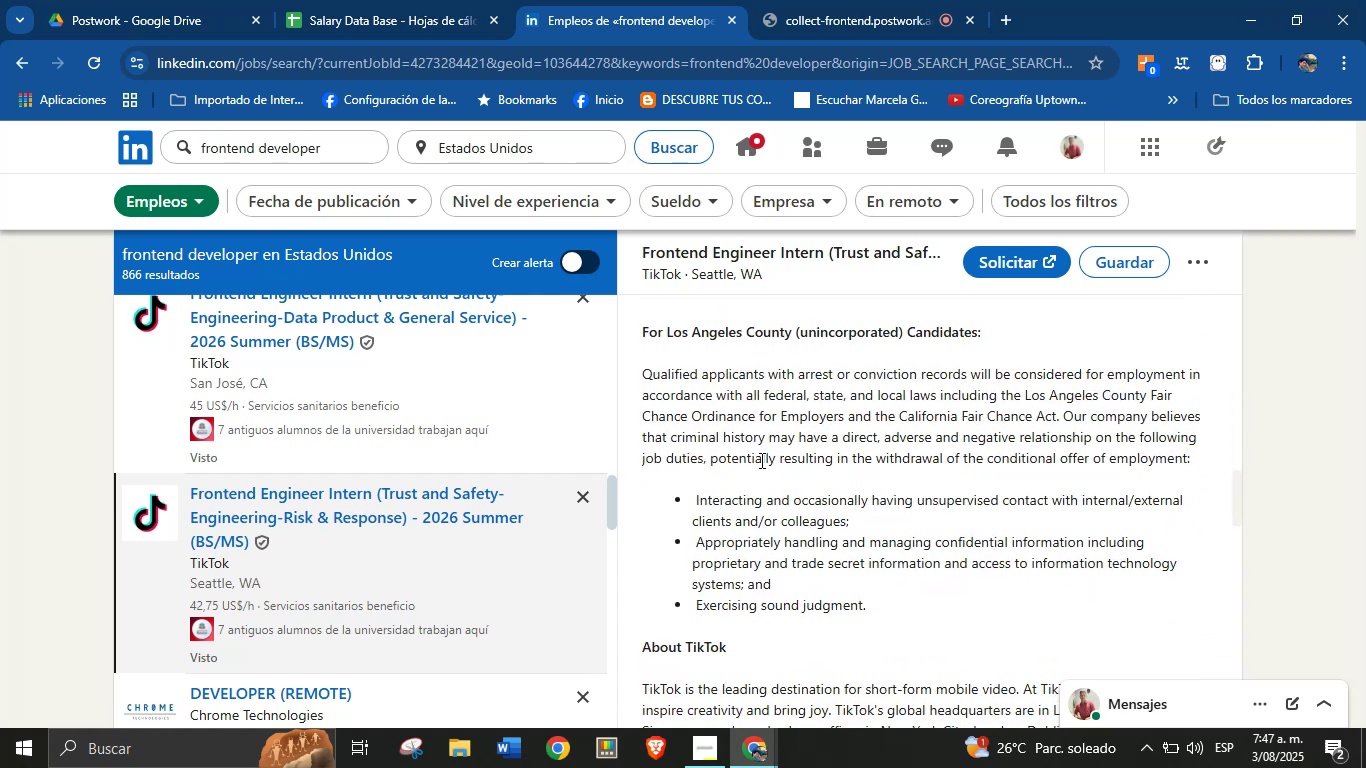 
scroll: coordinate [797, 538], scroll_direction: down, amount: 13.0
 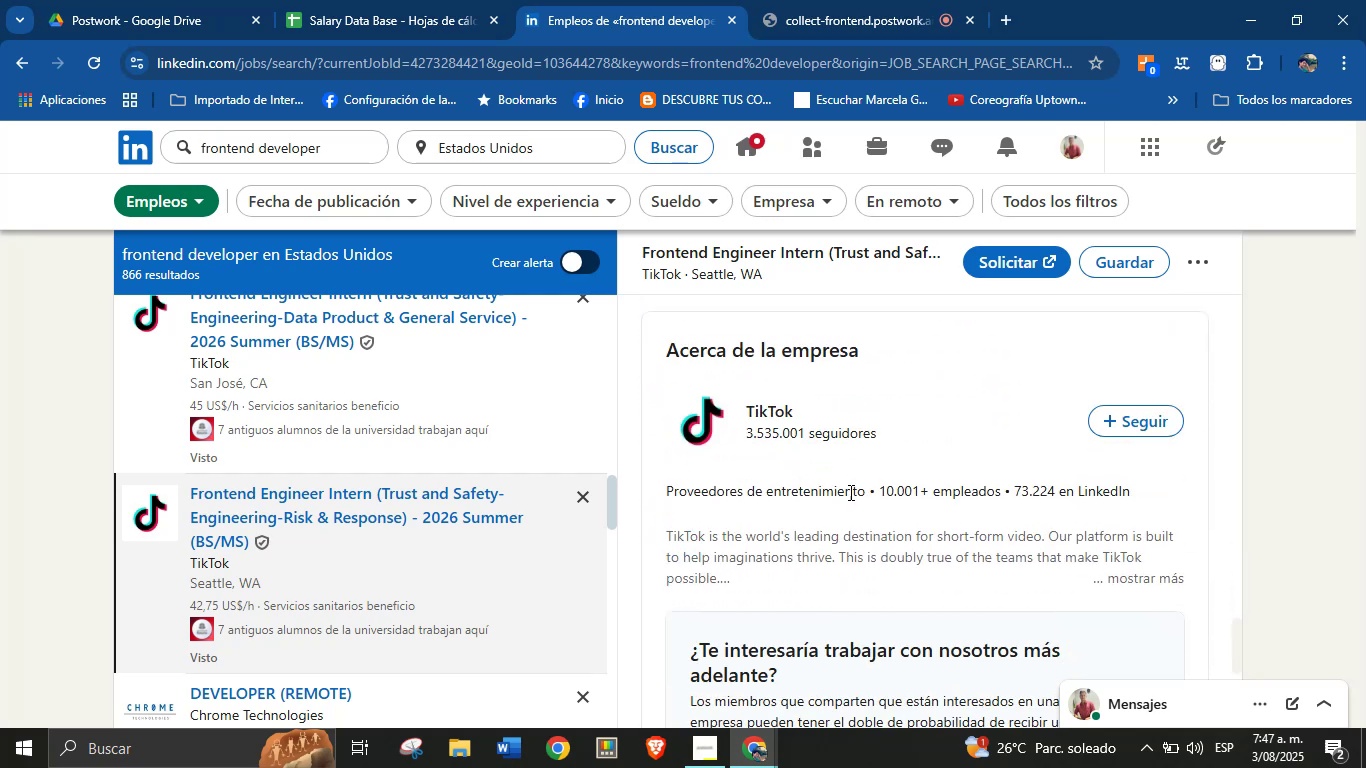 
left_click_drag(start_coordinate=[864, 495], to_coordinate=[669, 496])
 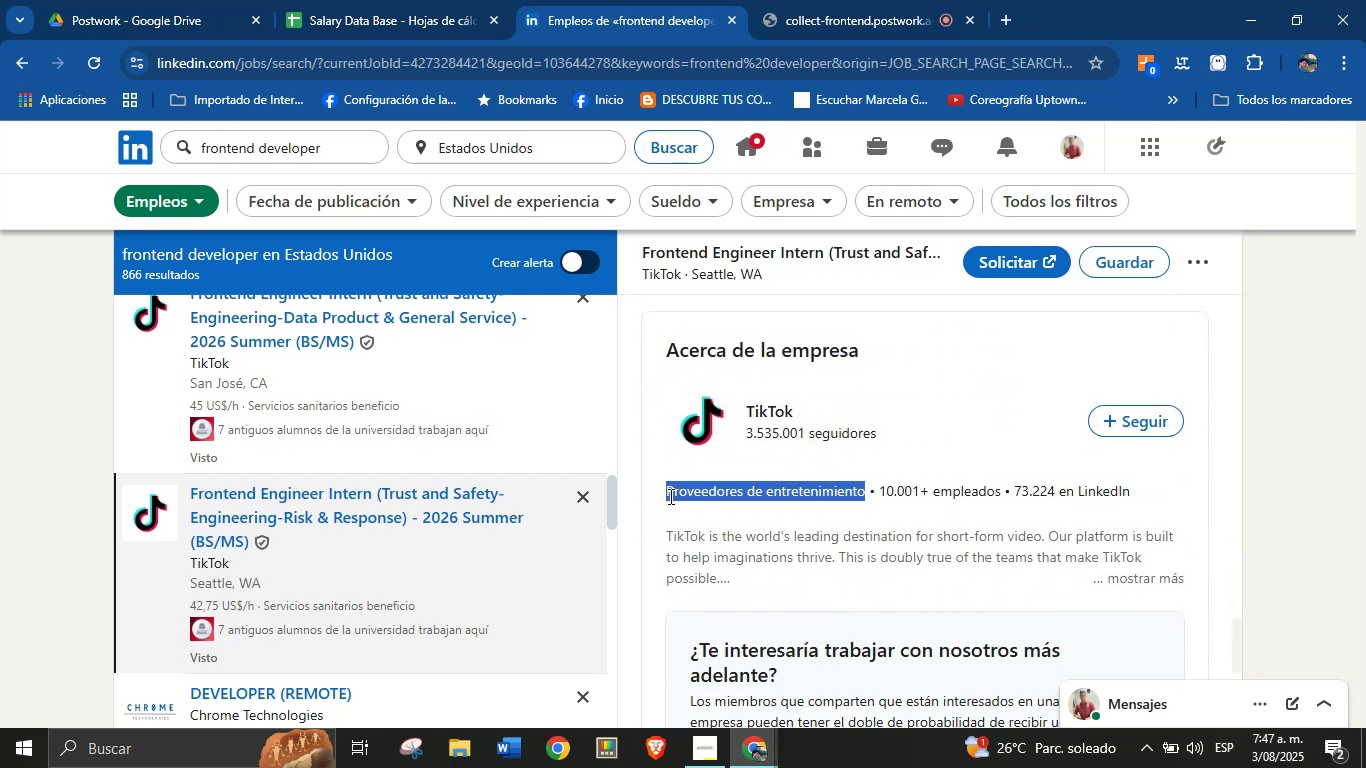 
key(Alt+AltLeft)
 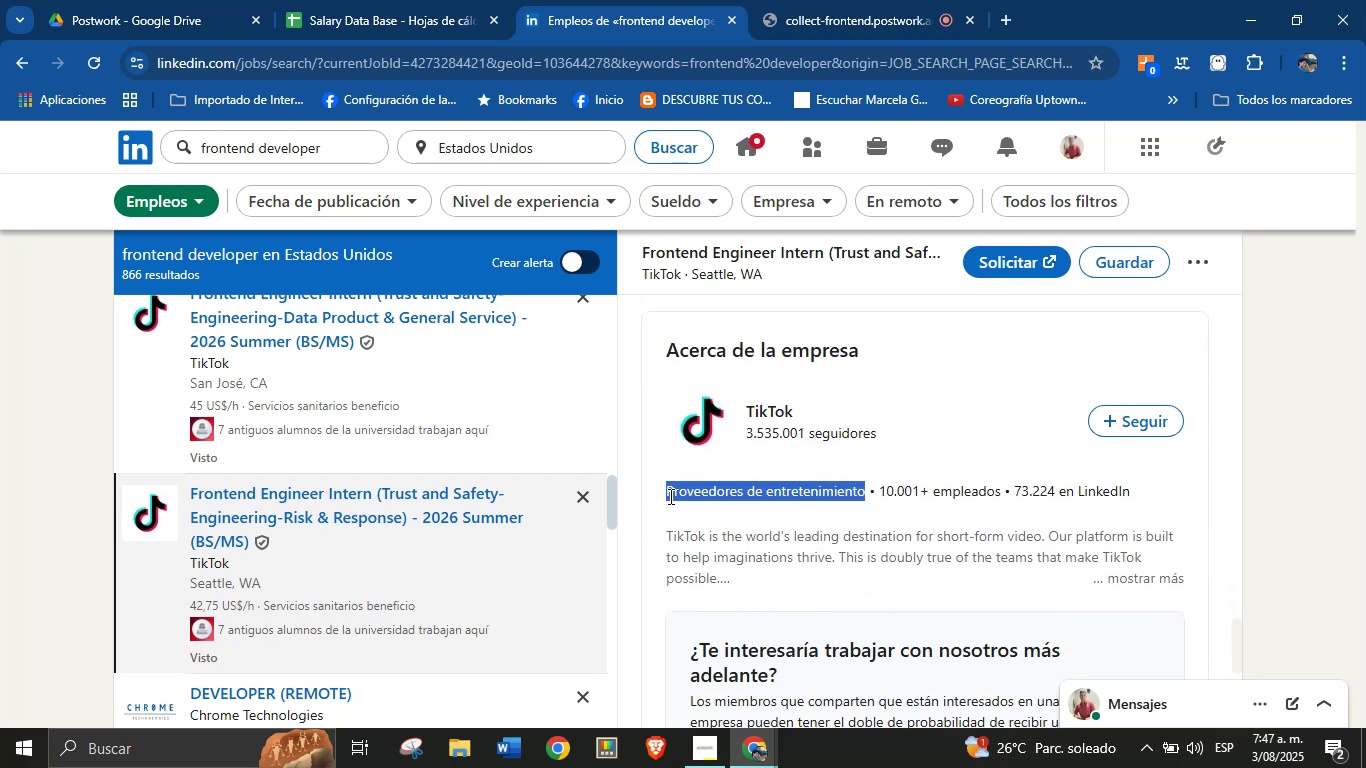 
key(Alt+Control+ControlLeft)
 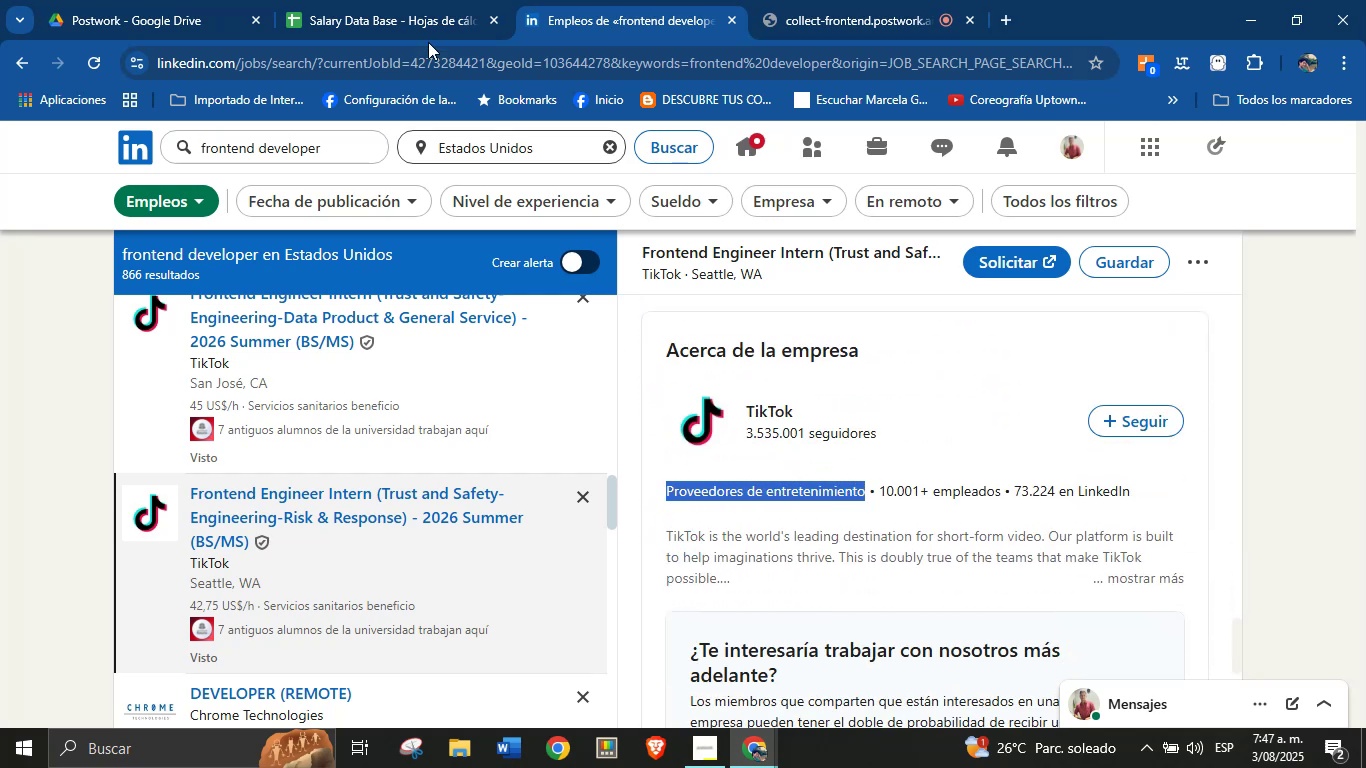 
key(Alt+Control+C)
 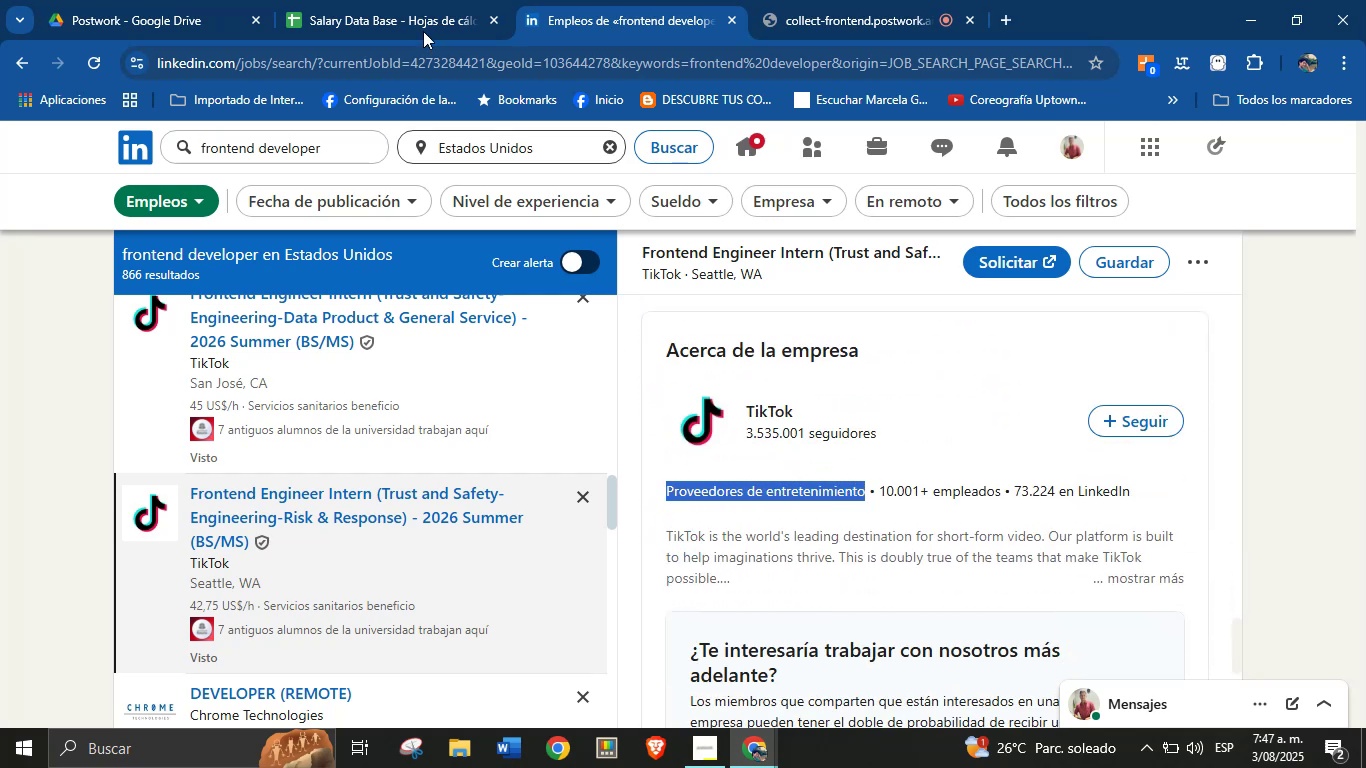 
left_click([407, 0])
 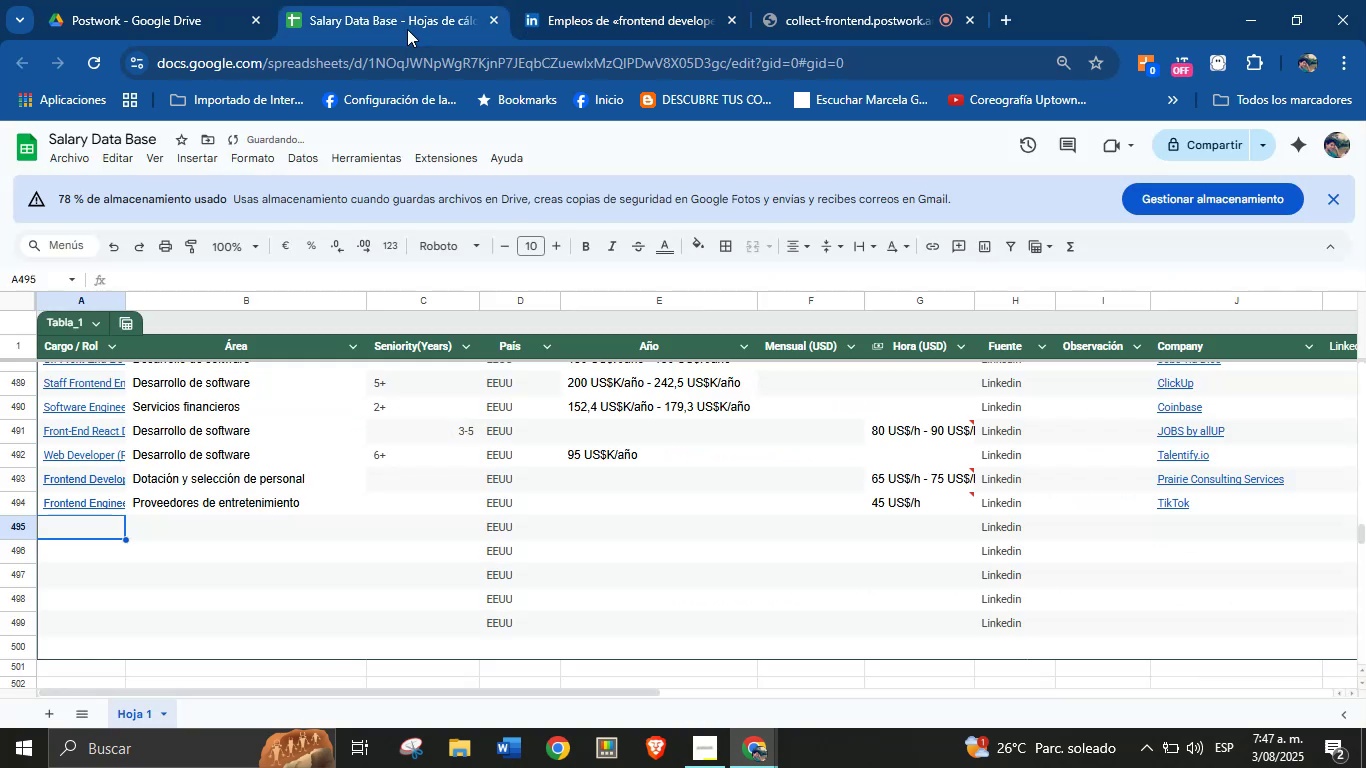 
key(Meta+MetaLeft)
 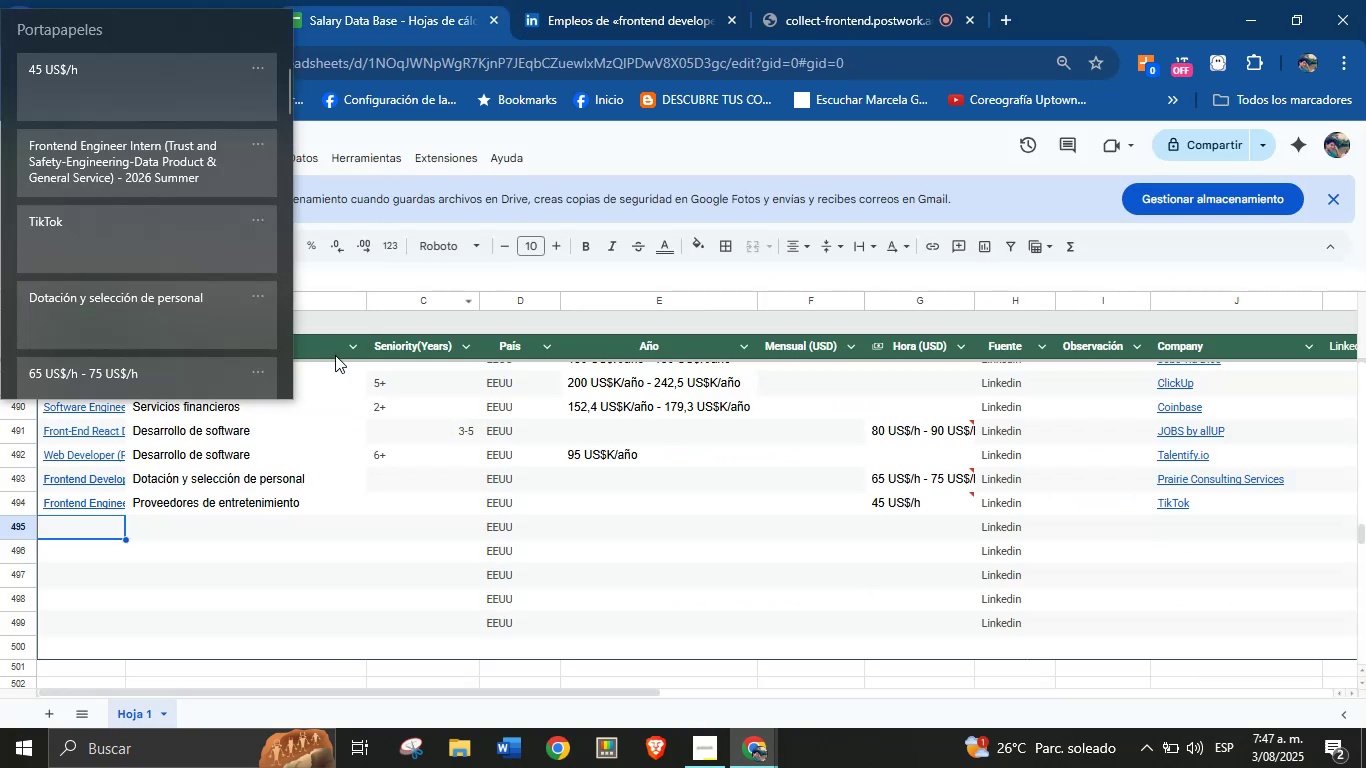 
key(Meta+V)
 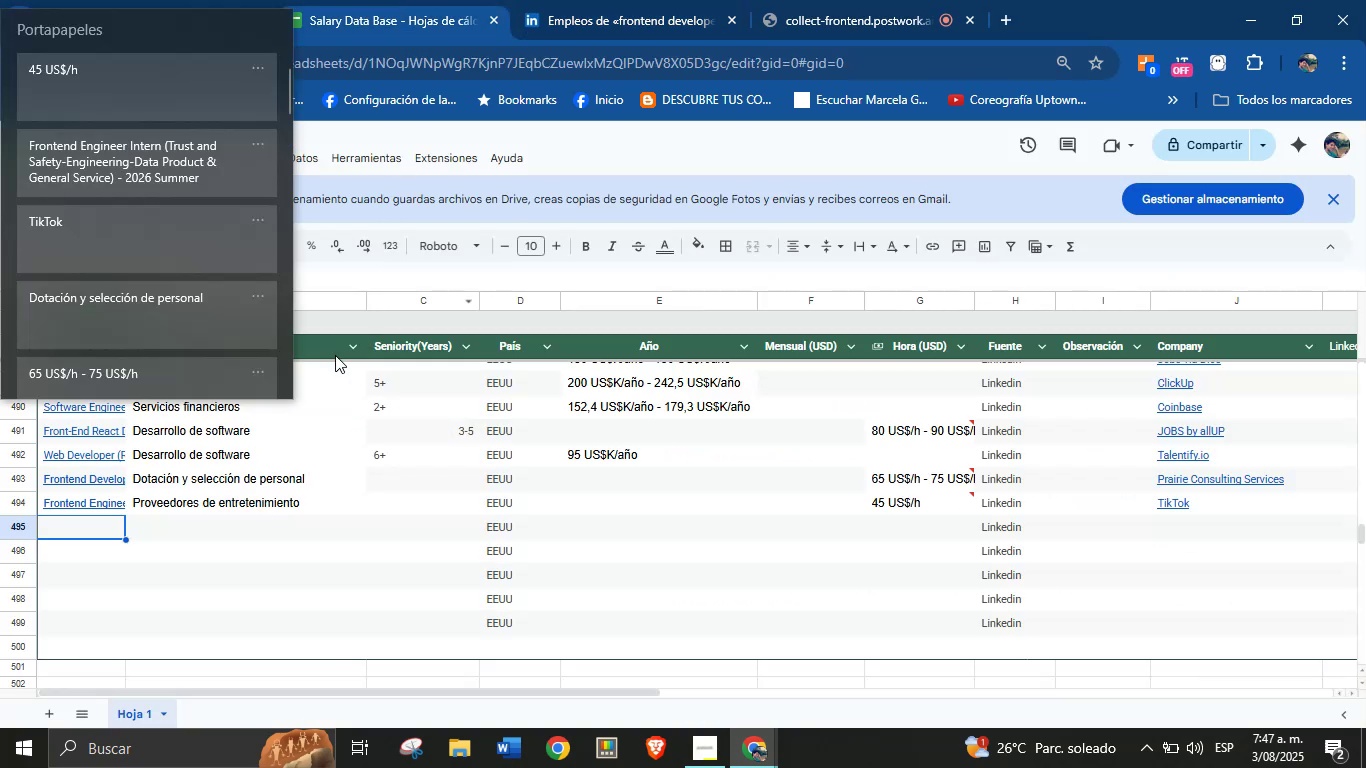 
key(Meta+MetaLeft)
 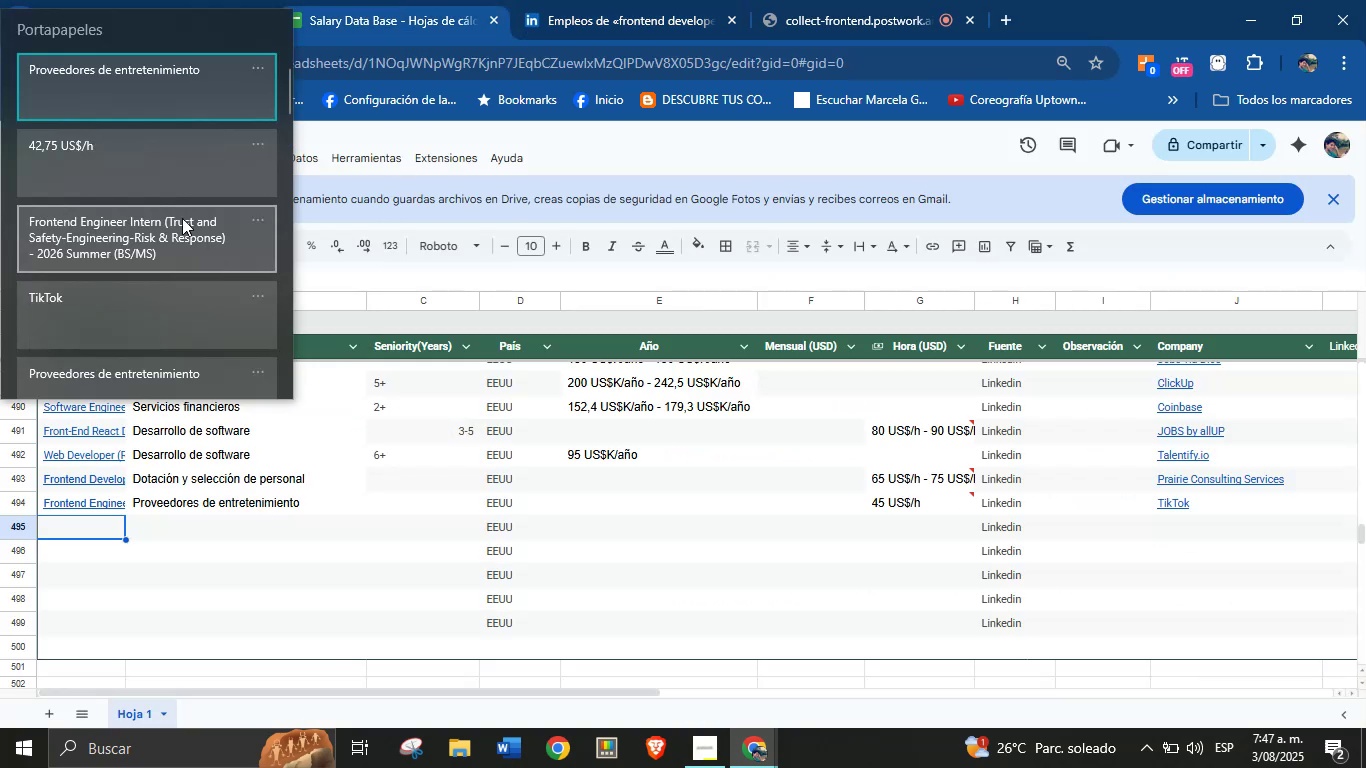 
left_click([158, 221])
 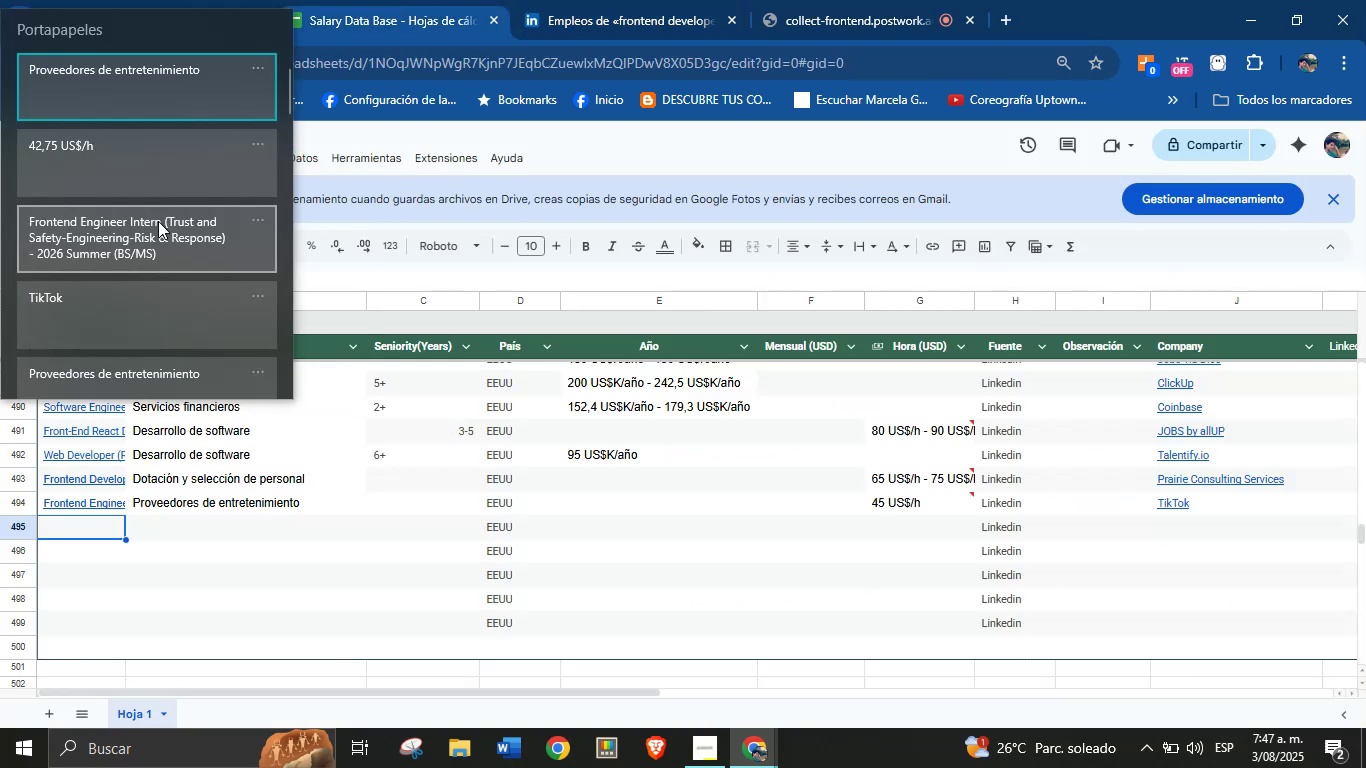 
key(Control+ControlLeft)
 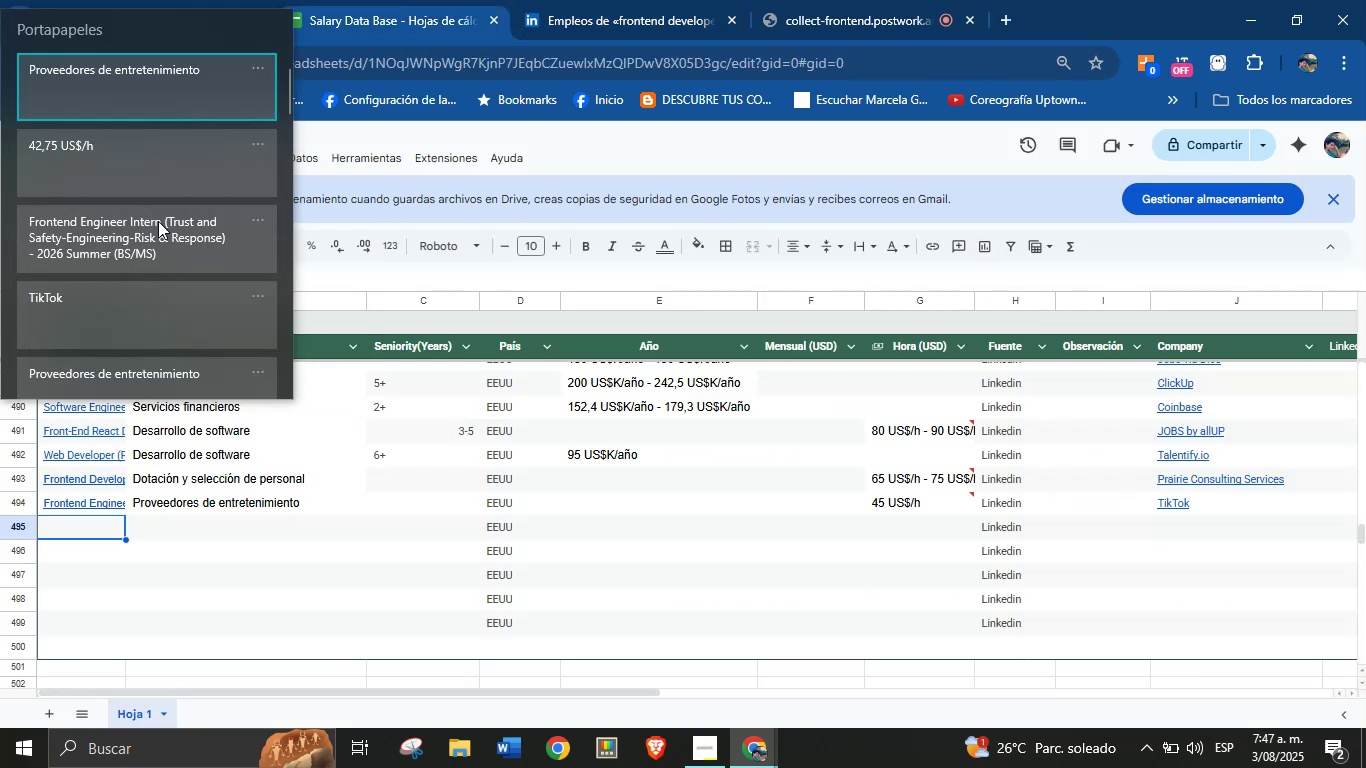 
hold_key(key=V, duration=1.4)
 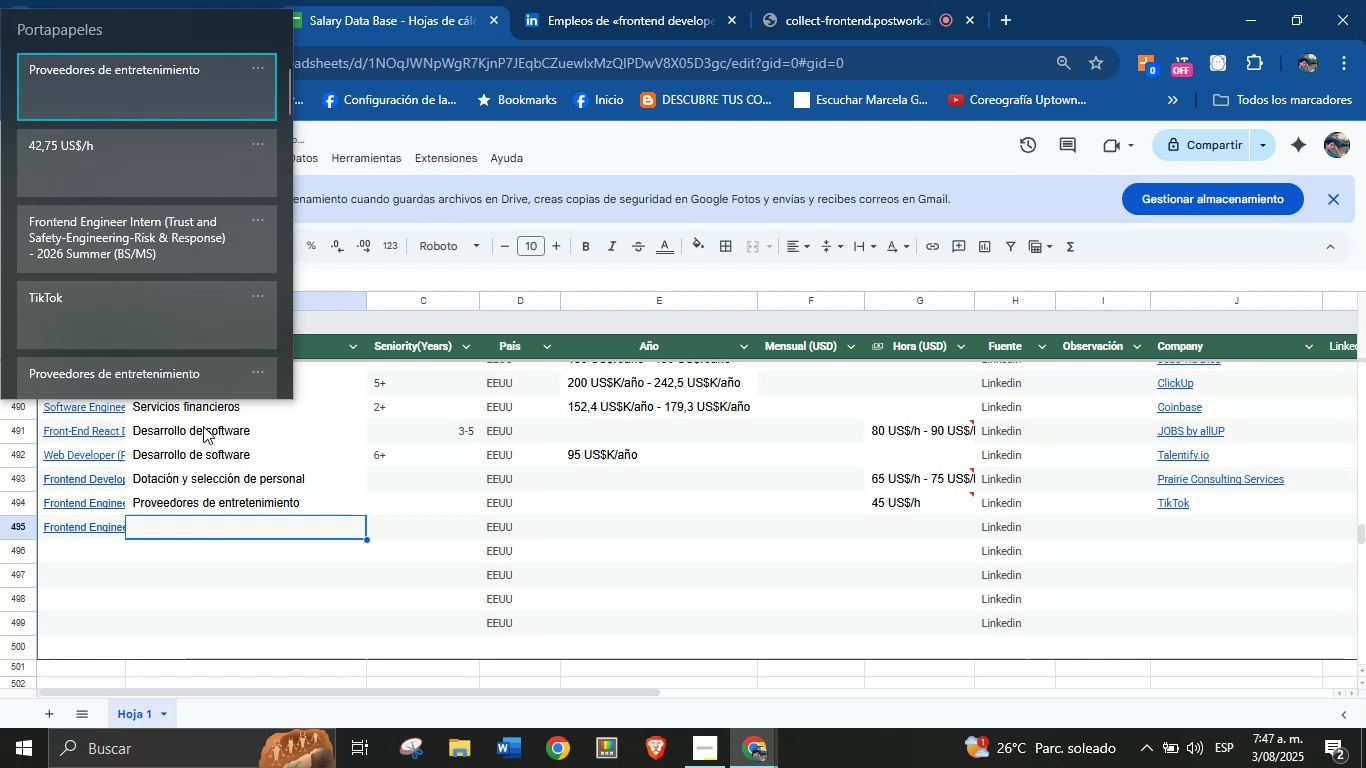 
left_click([197, 523])
 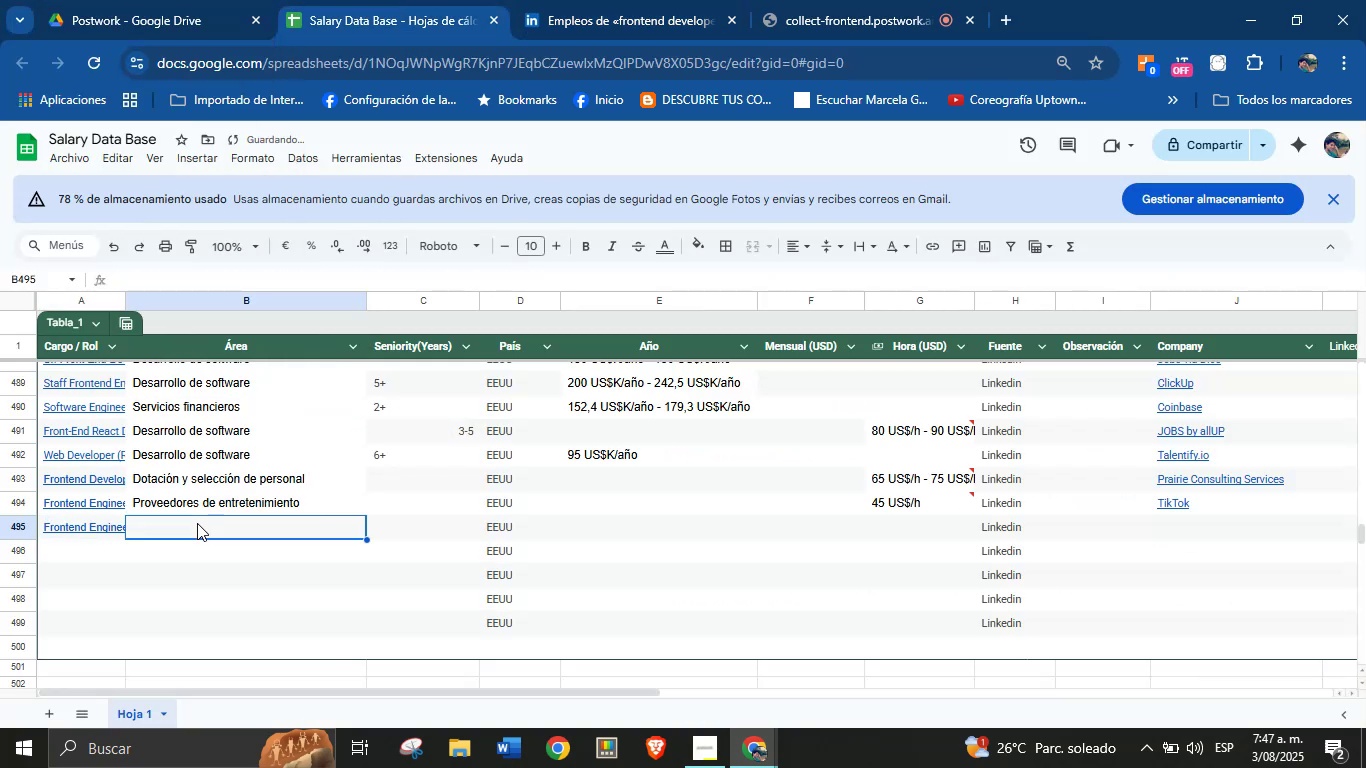 
key(Meta+MetaLeft)
 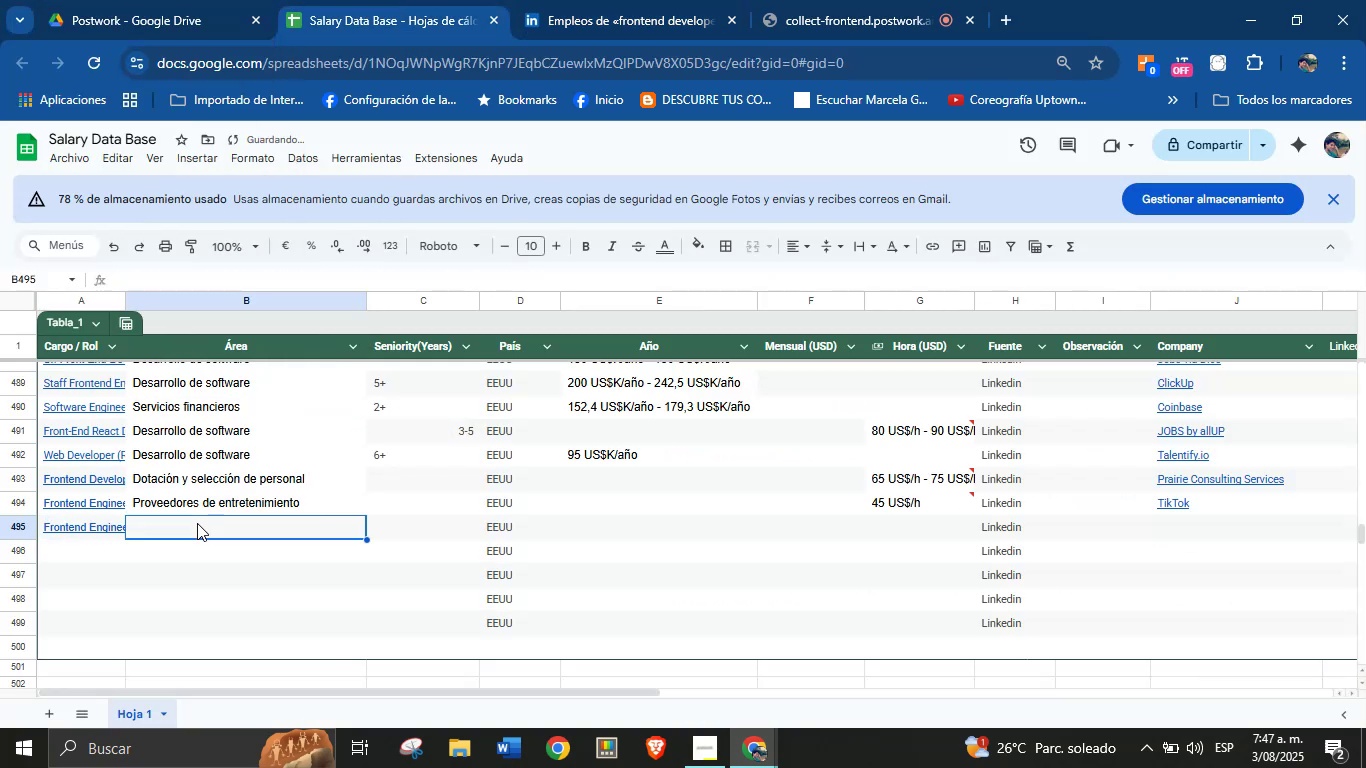 
key(Meta+MetaLeft)
 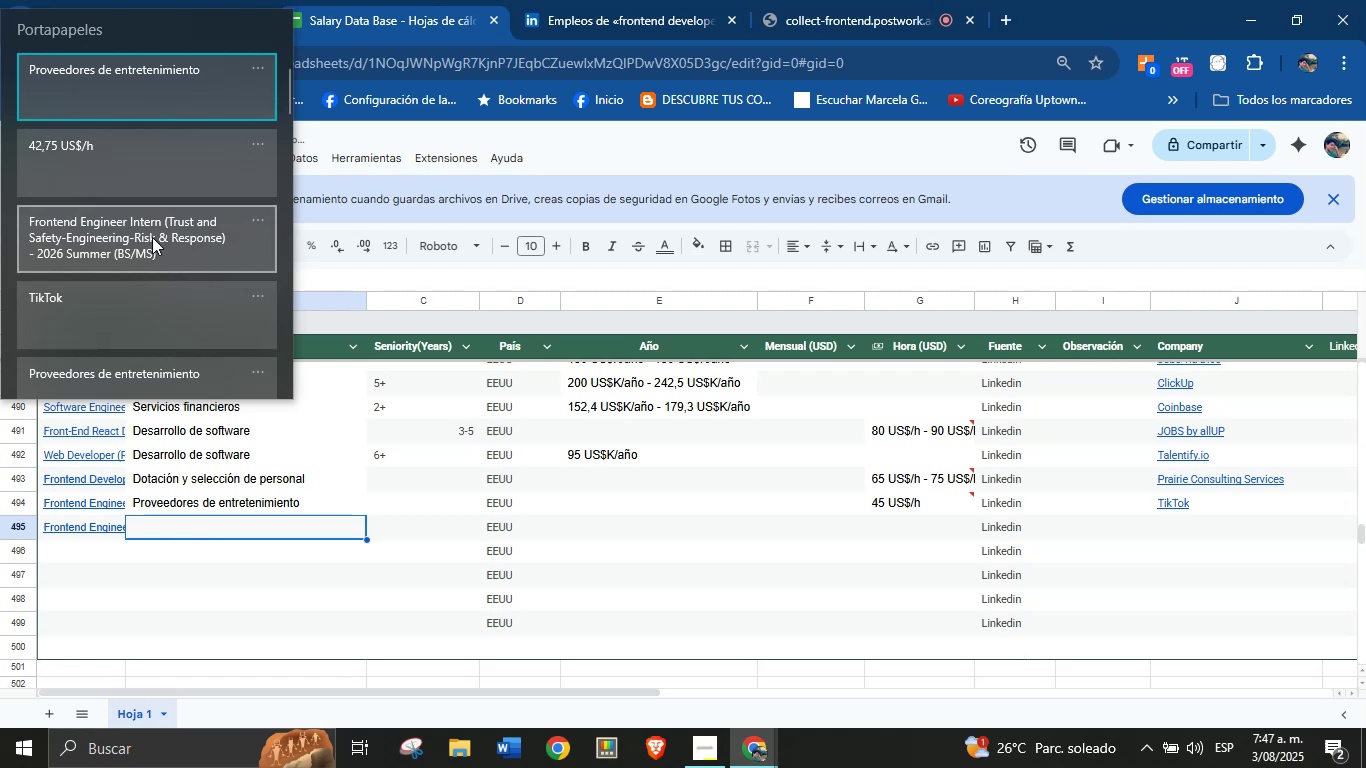 
left_click([147, 237])
 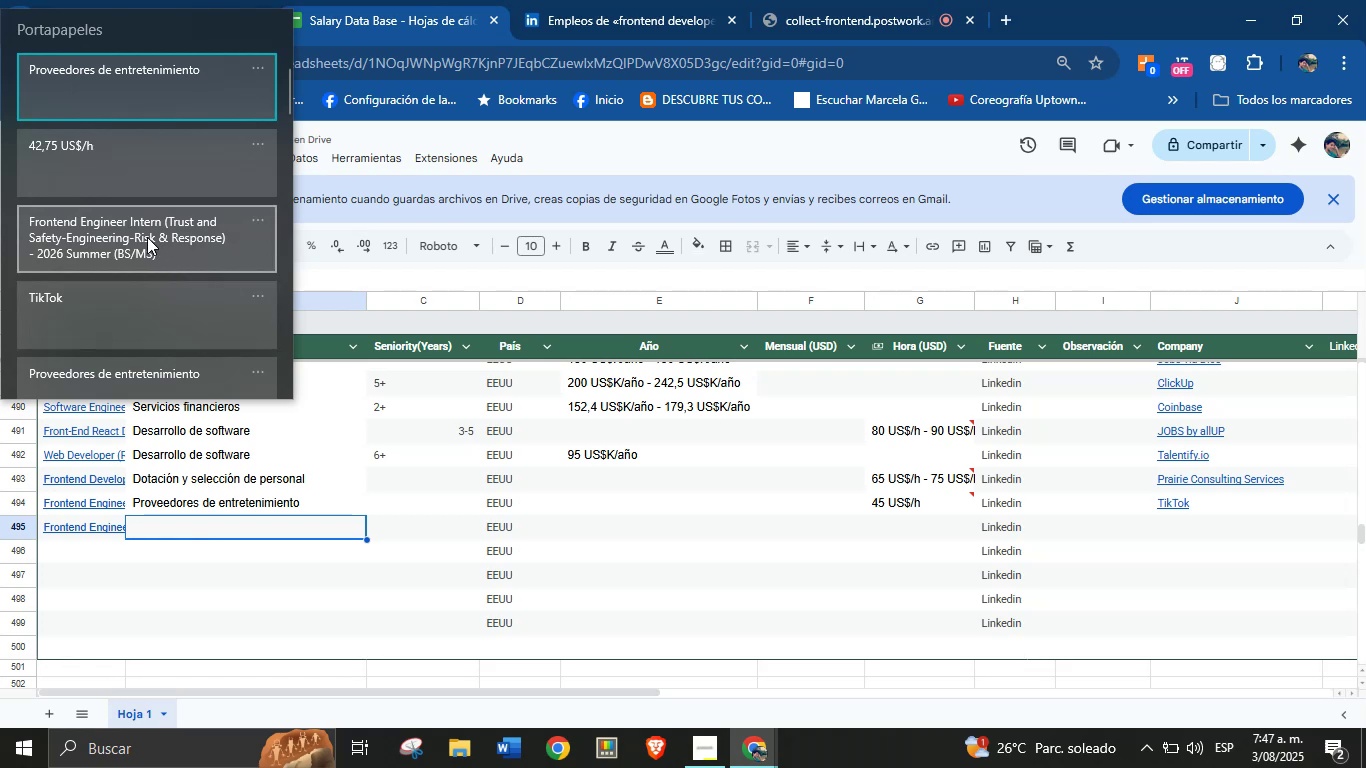 
key(Control+ControlLeft)
 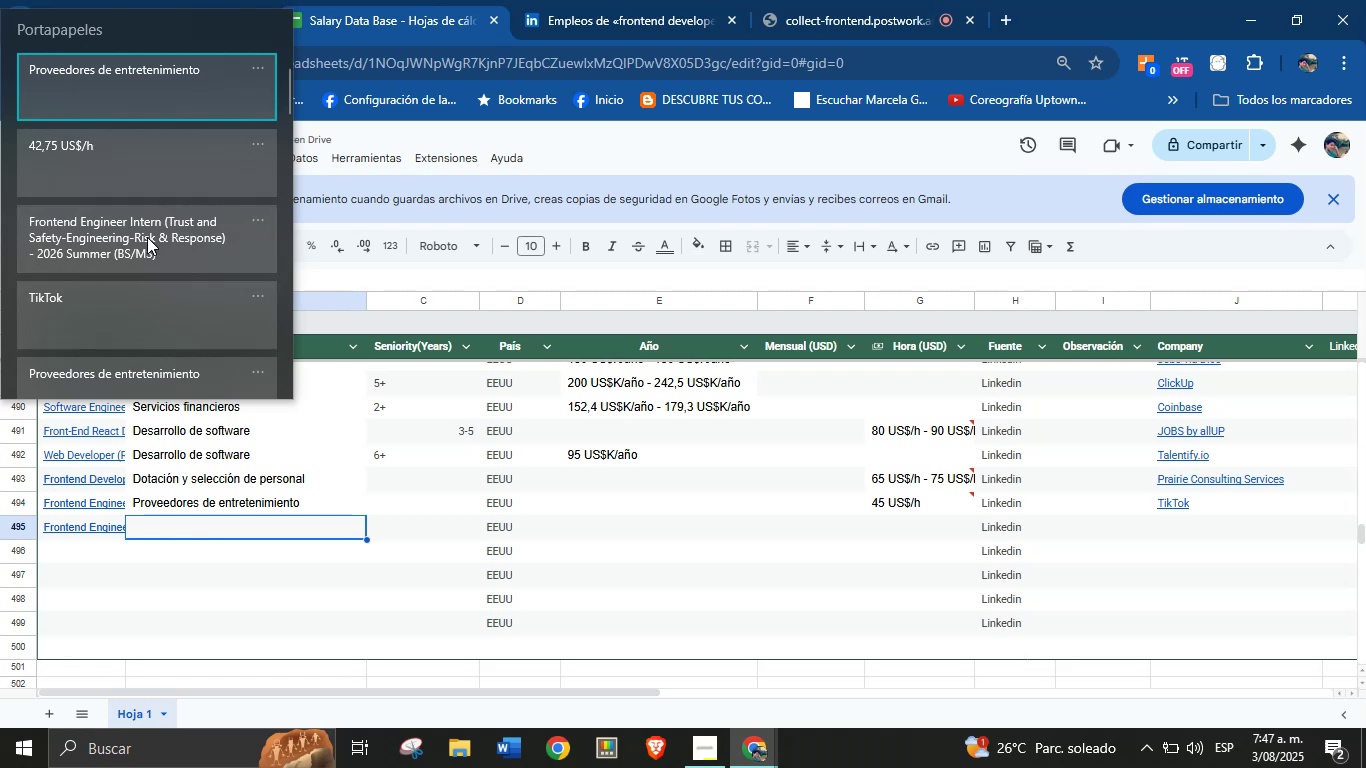 
key(Control+V)
 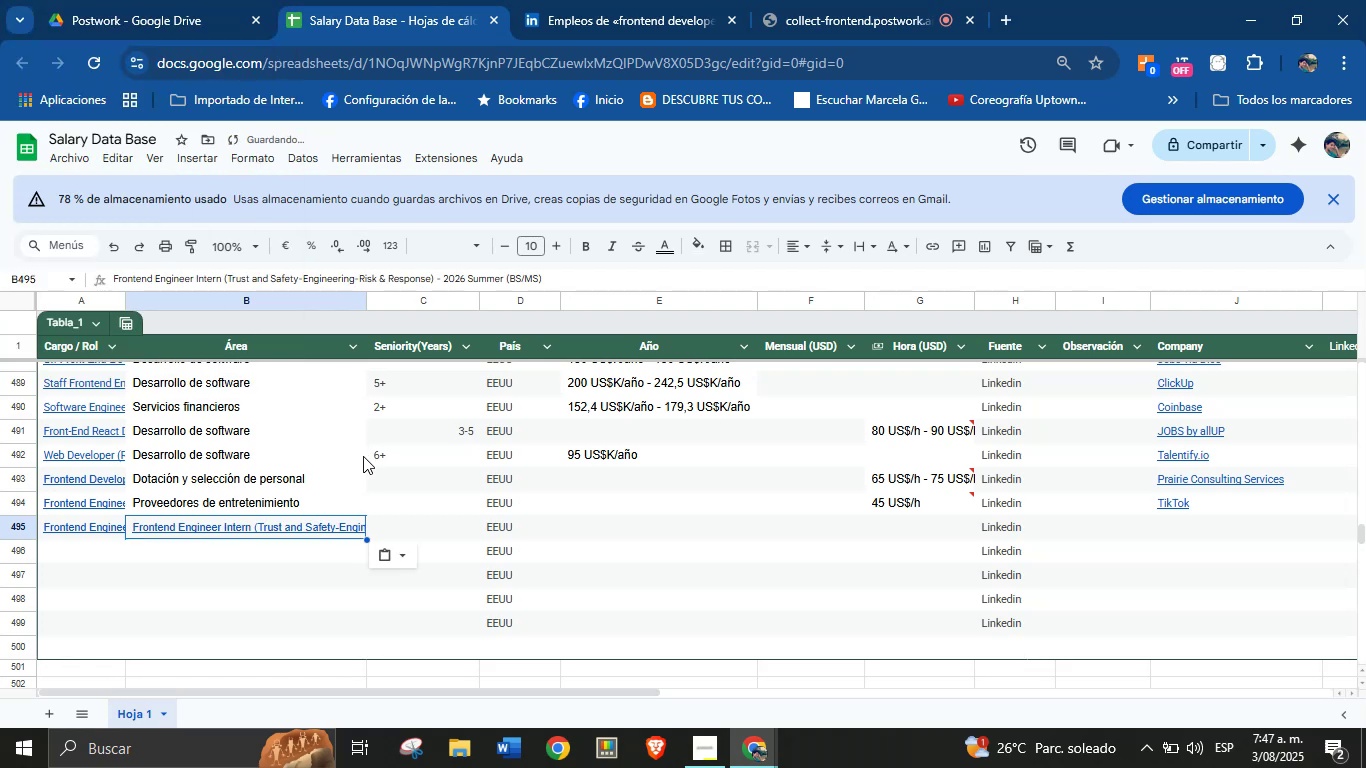 
key(Control+Shift+ControlLeft)
 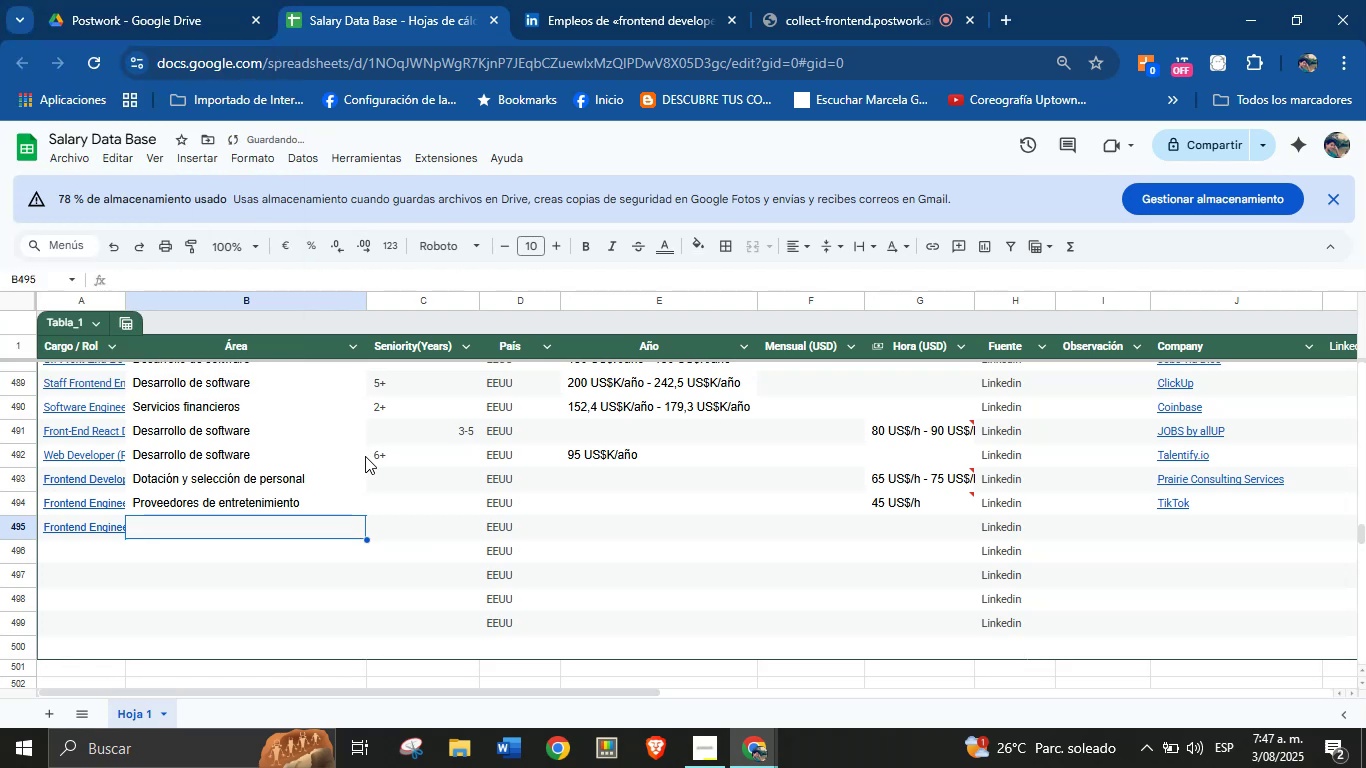 
key(Shift+ShiftLeft)
 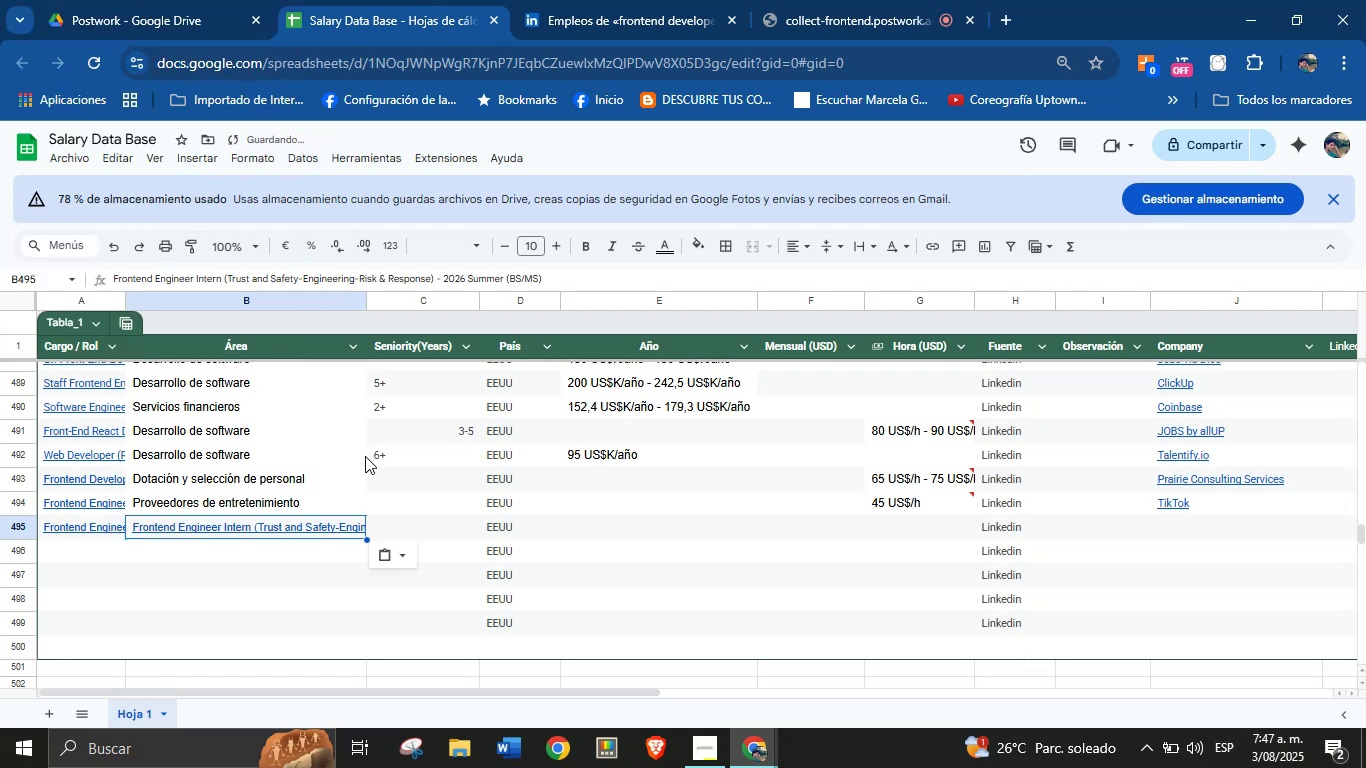 
key(Control+Shift+Z)
 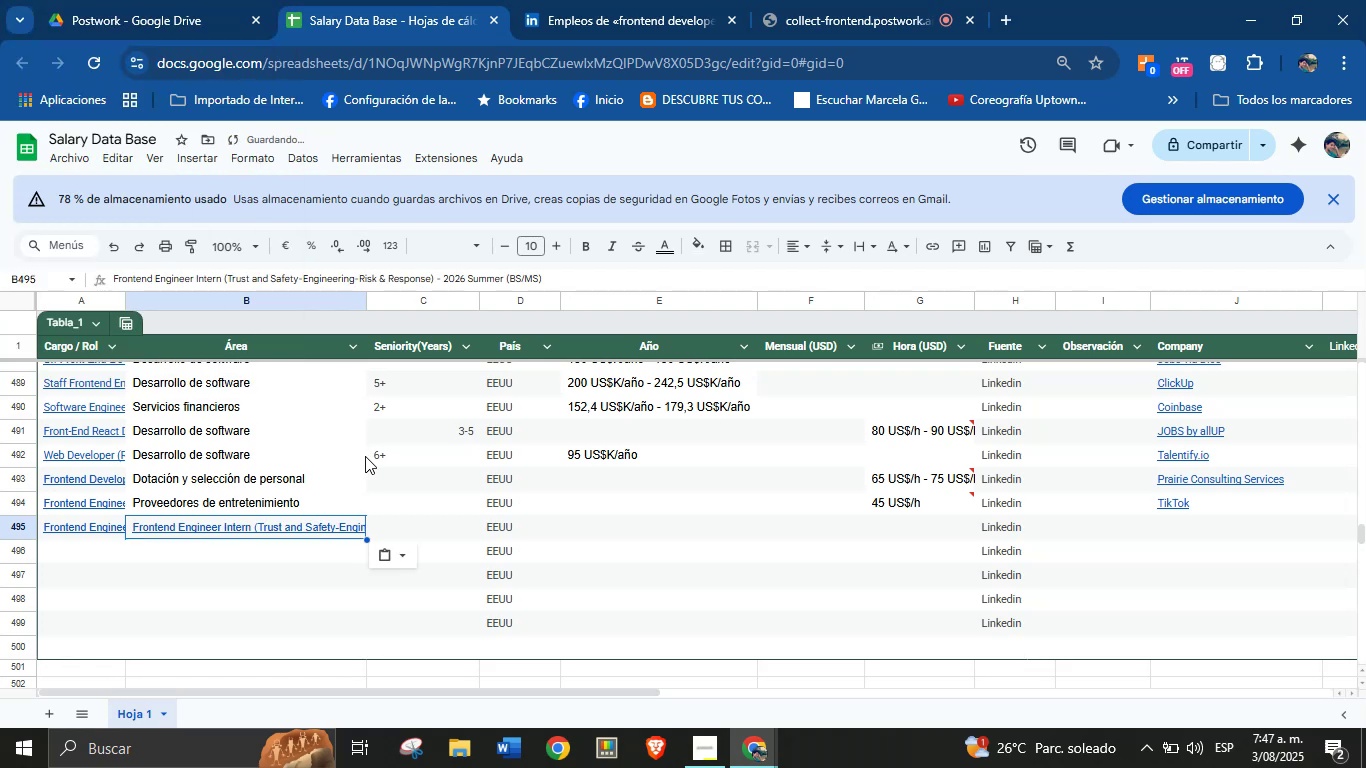 
key(Meta+MetaLeft)
 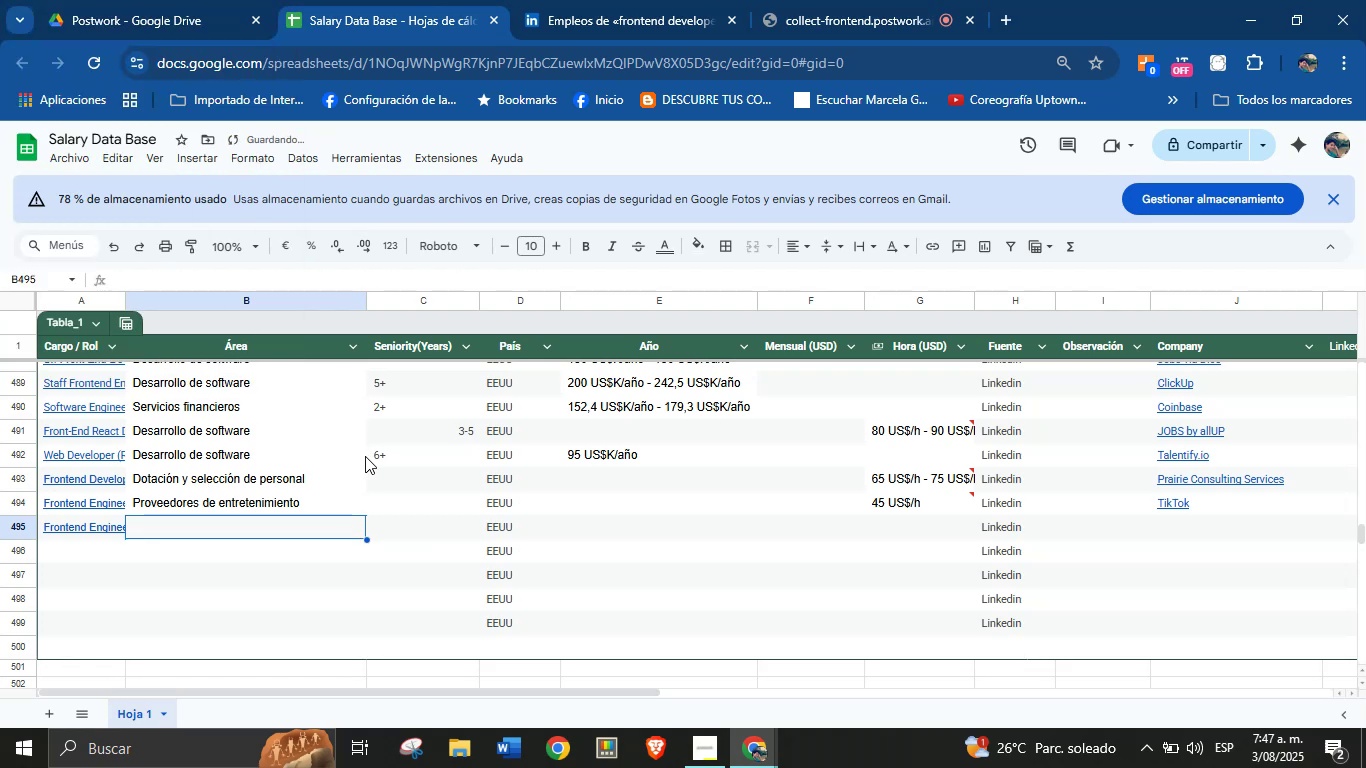 
key(Meta+MetaLeft)
 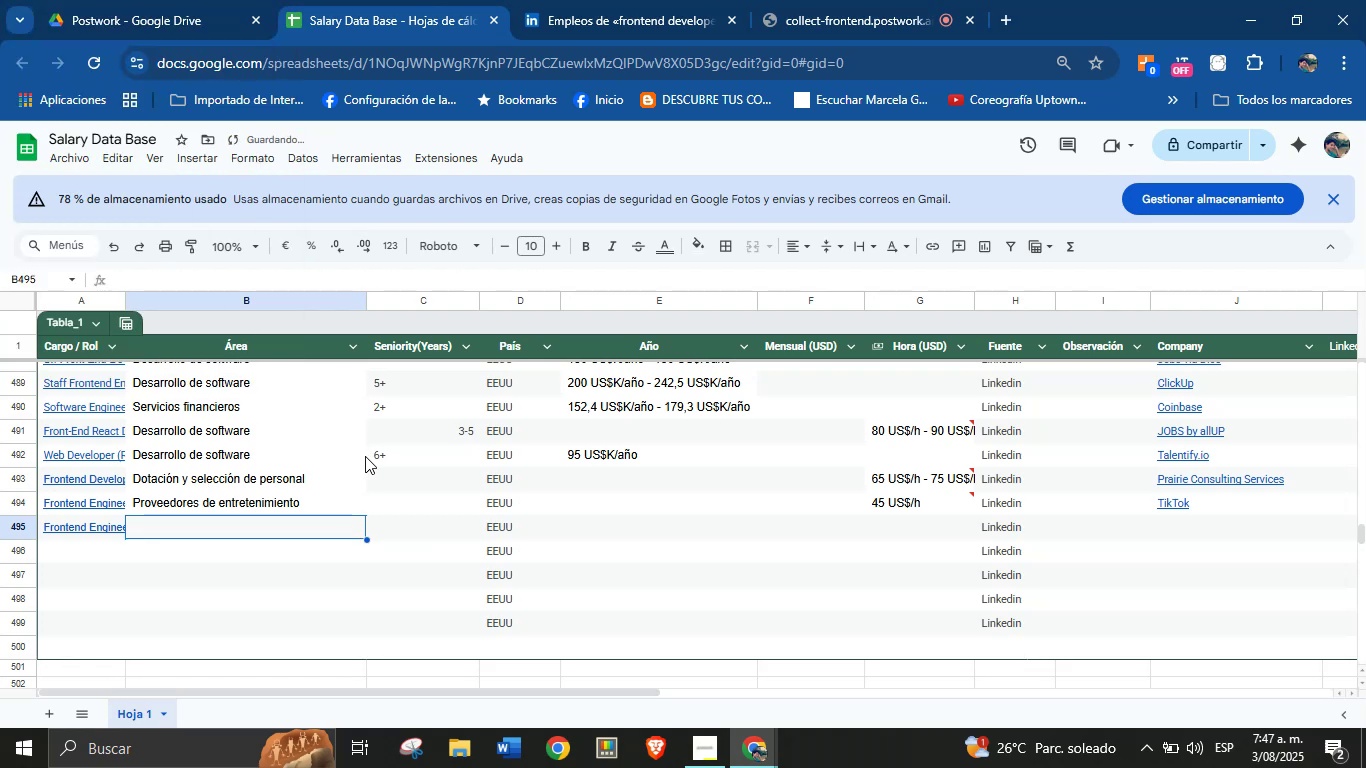 
key(Meta+V)
 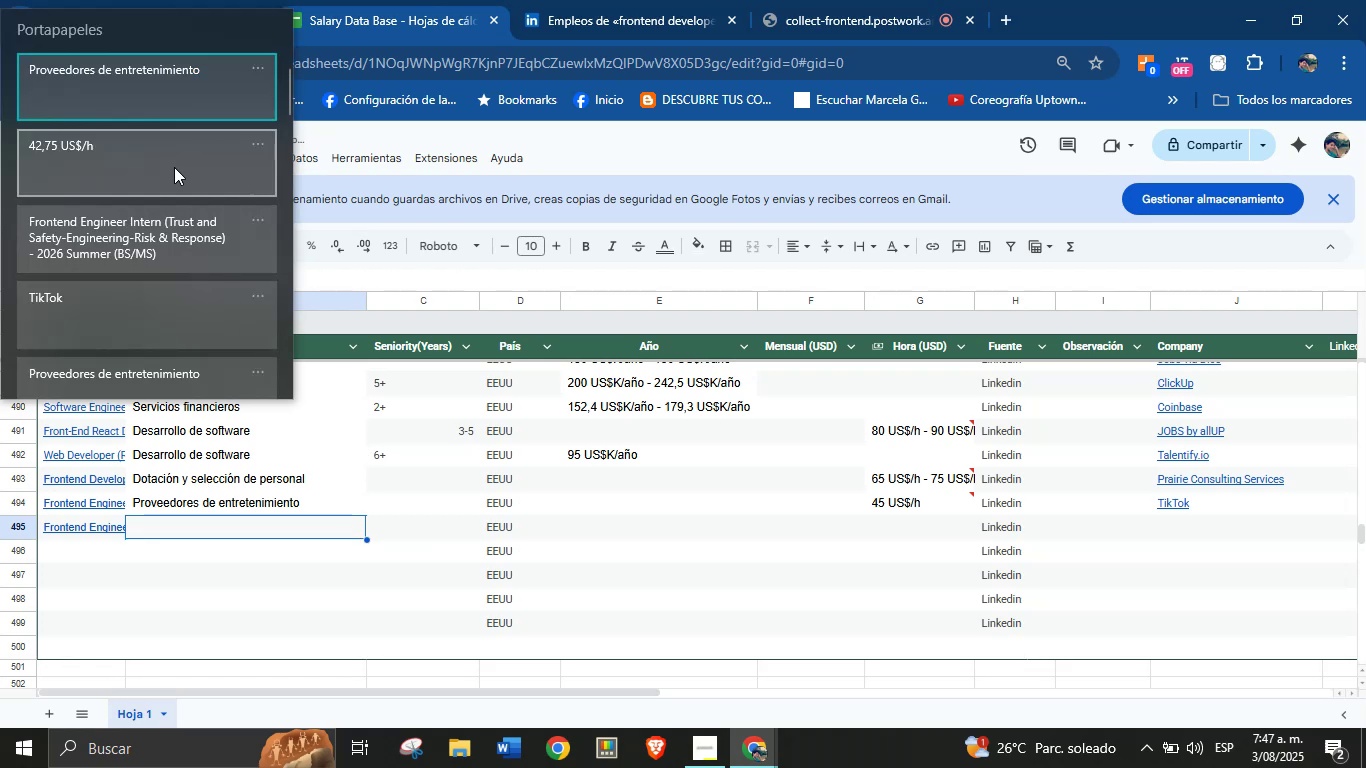 
left_click([181, 100])
 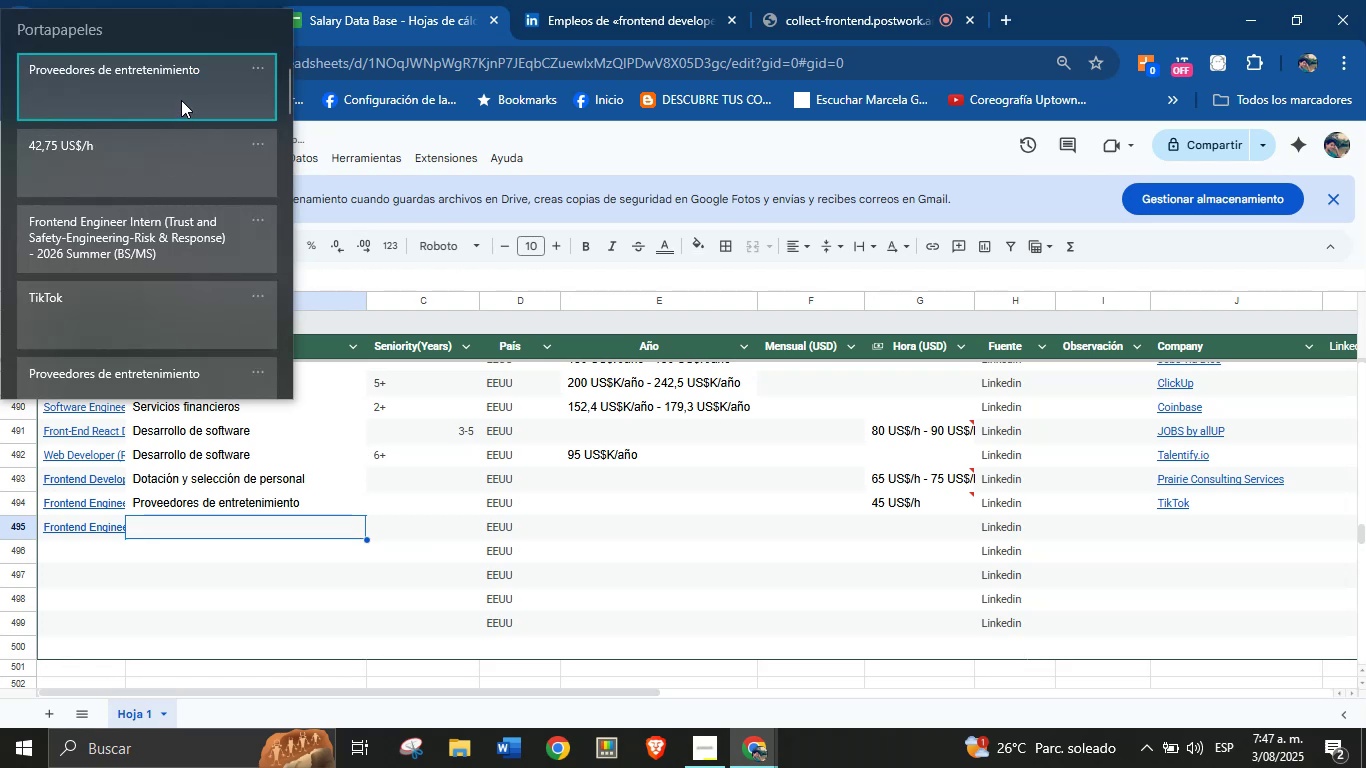 
key(Control+ControlLeft)
 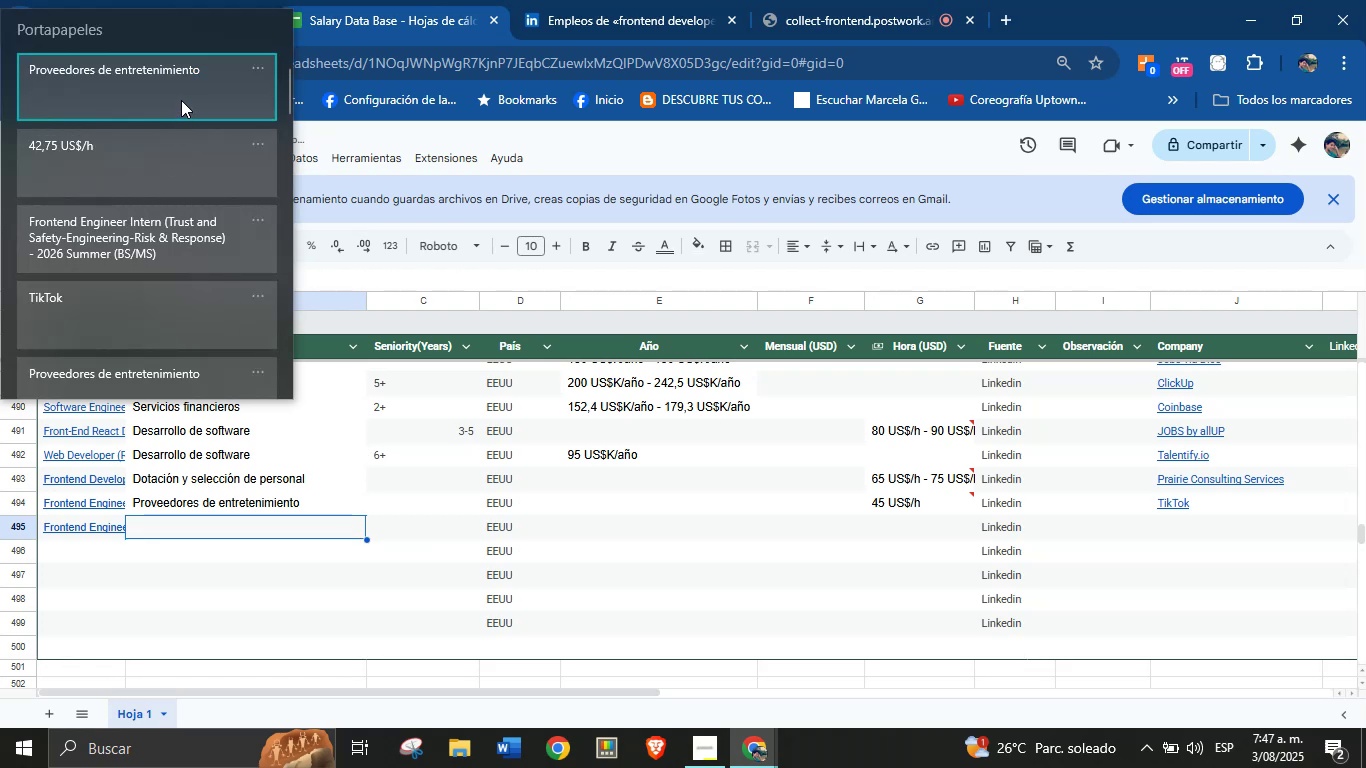 
key(Control+V)
 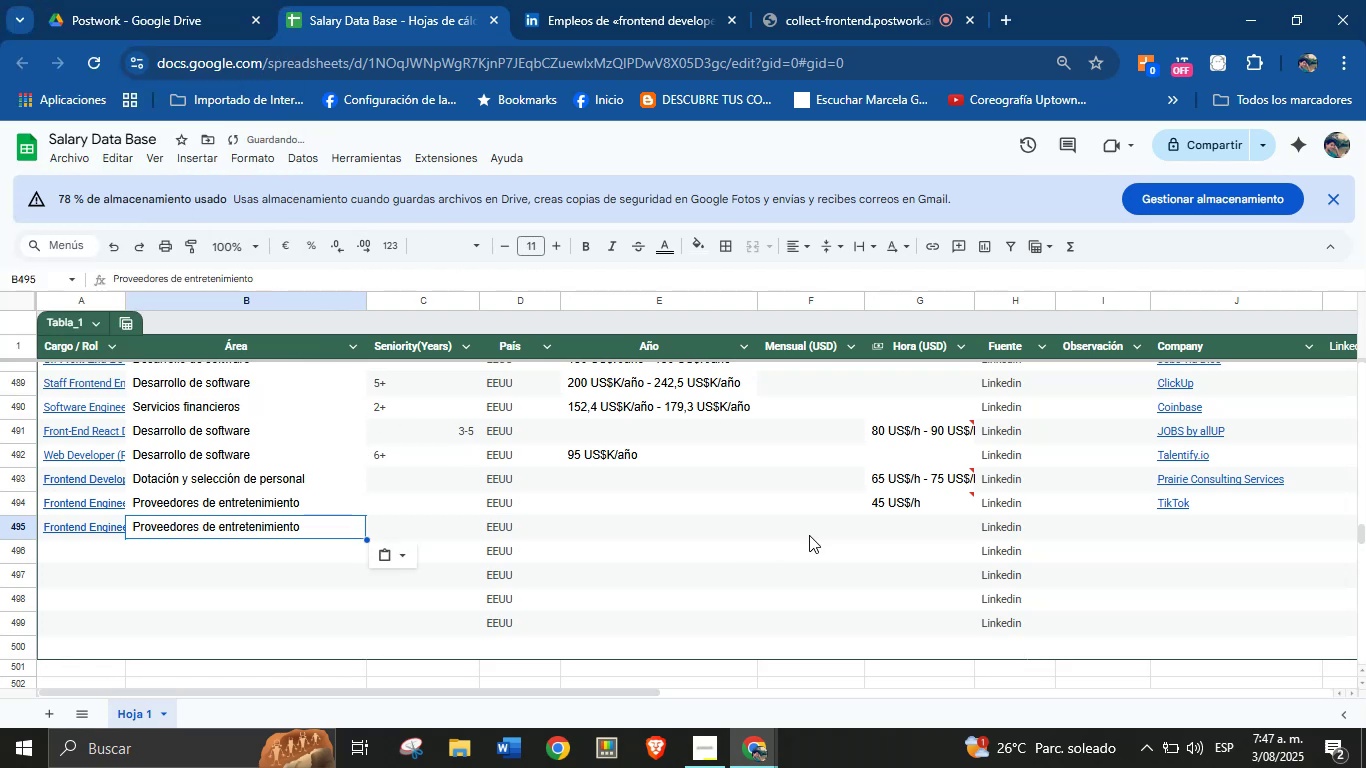 
left_click([897, 523])
 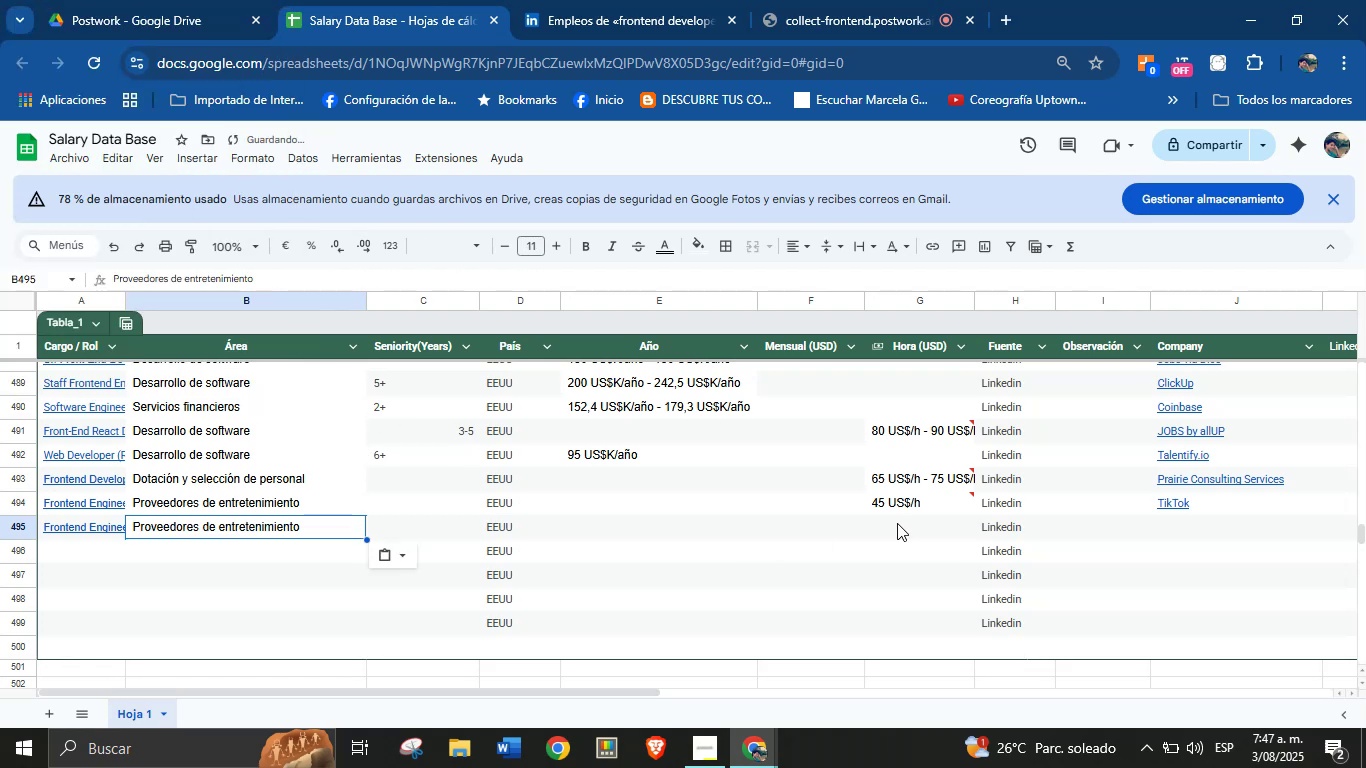 
key(Meta+MetaLeft)
 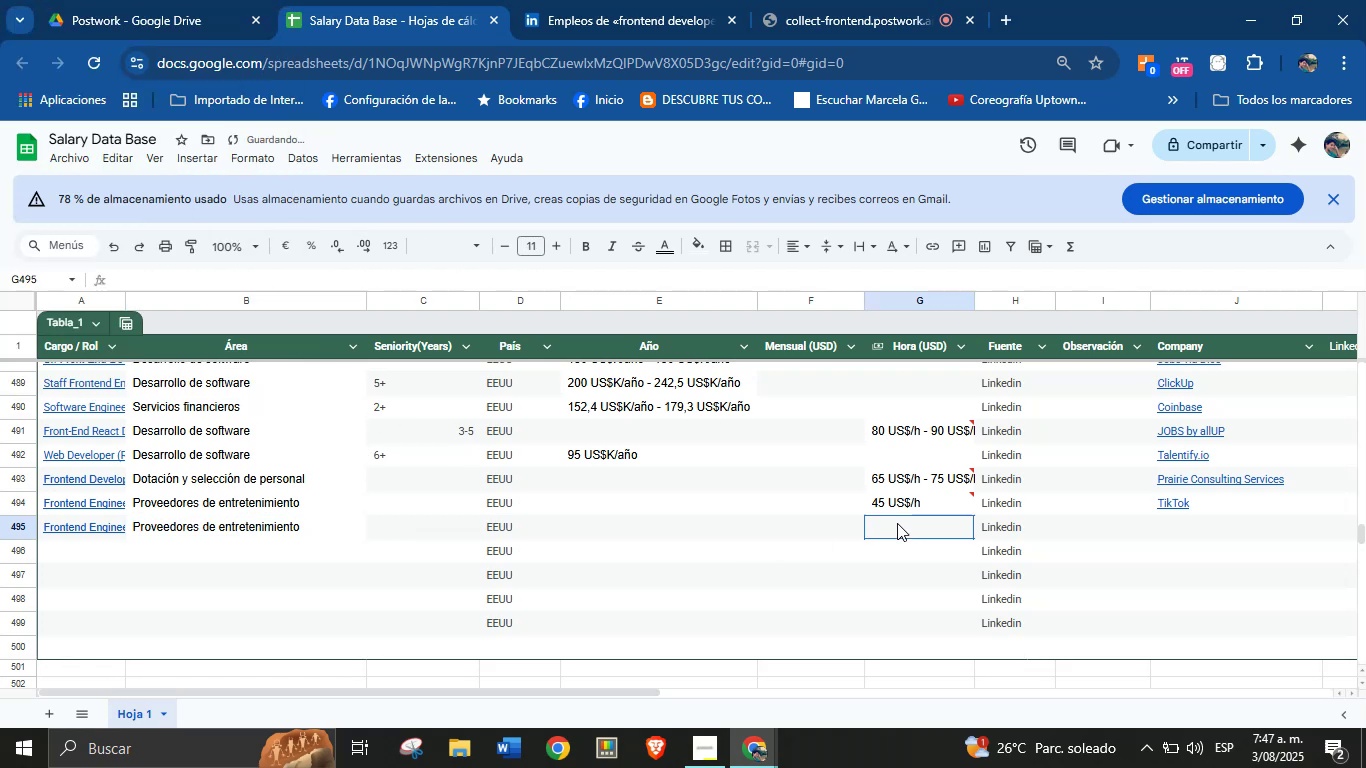 
key(Meta+MetaLeft)
 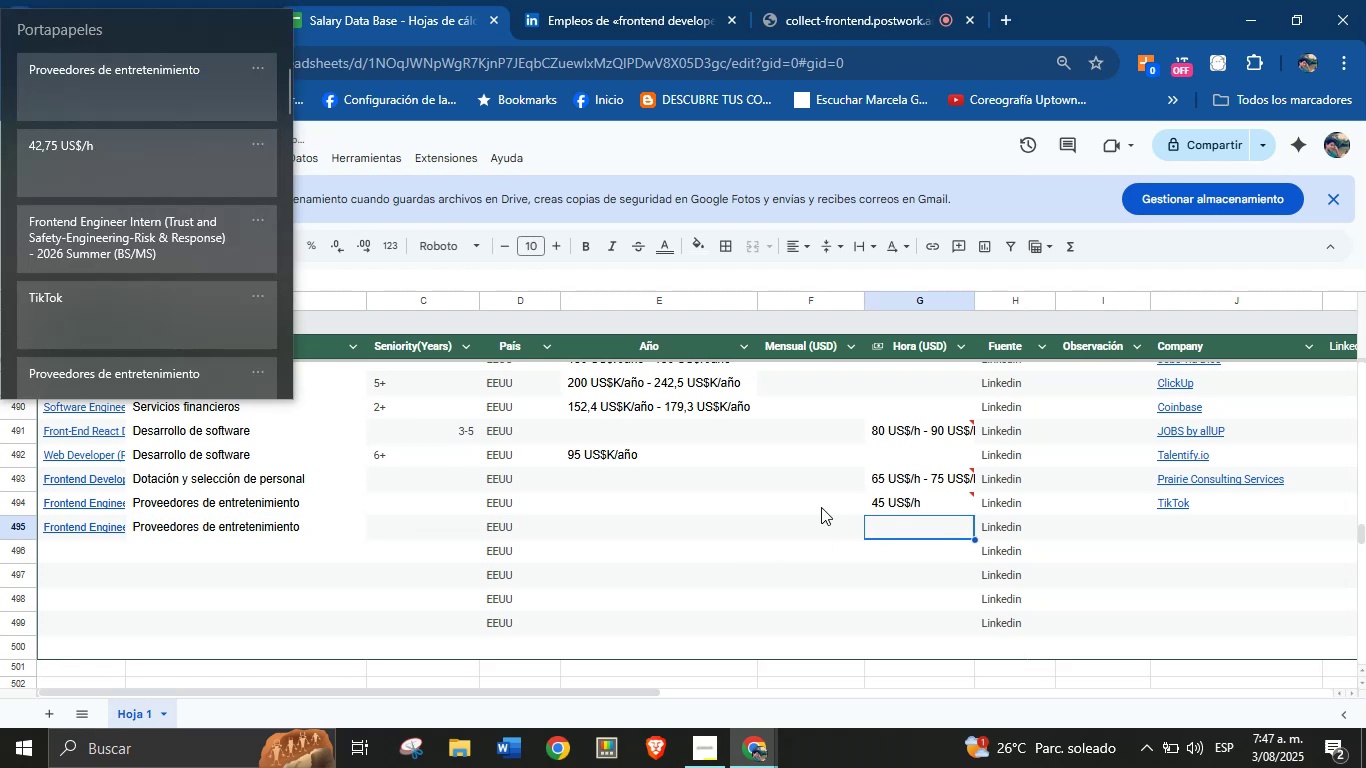 
key(Meta+V)
 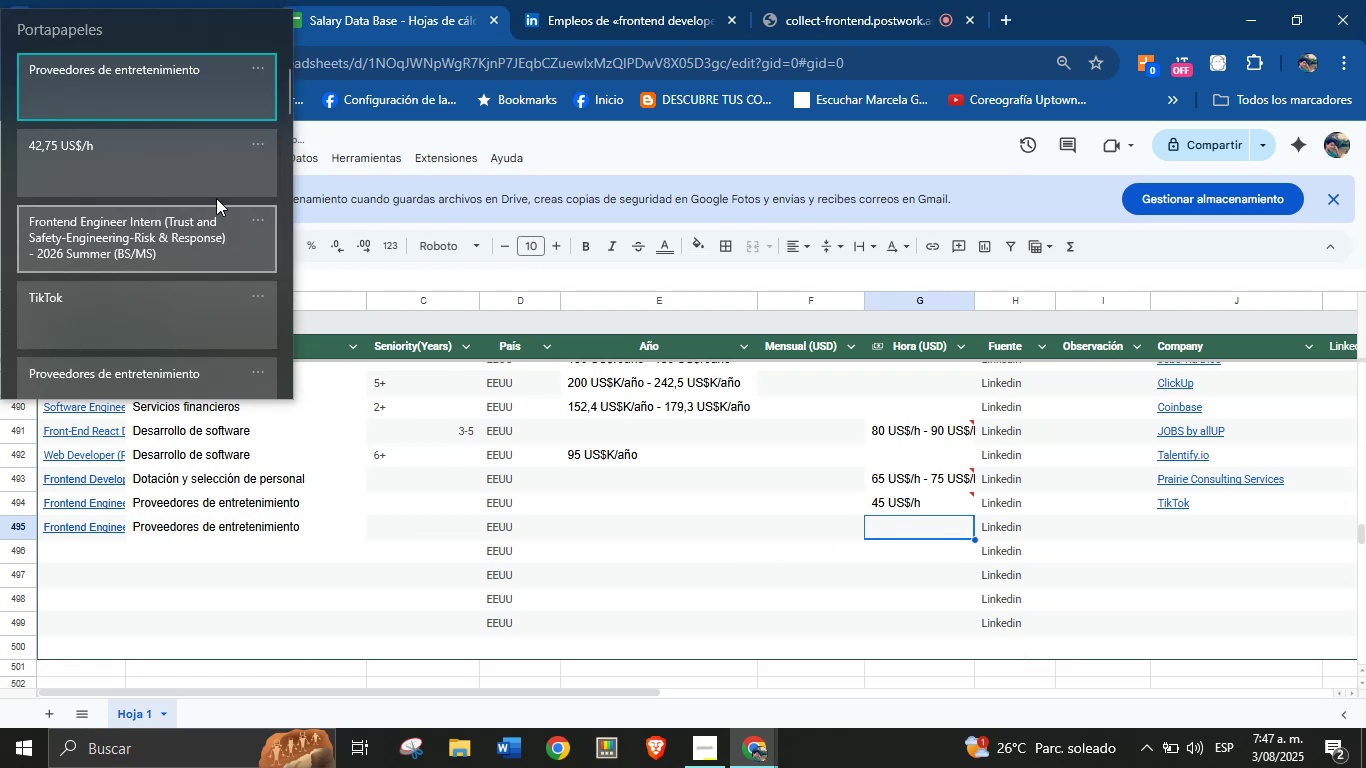 
left_click([207, 181])
 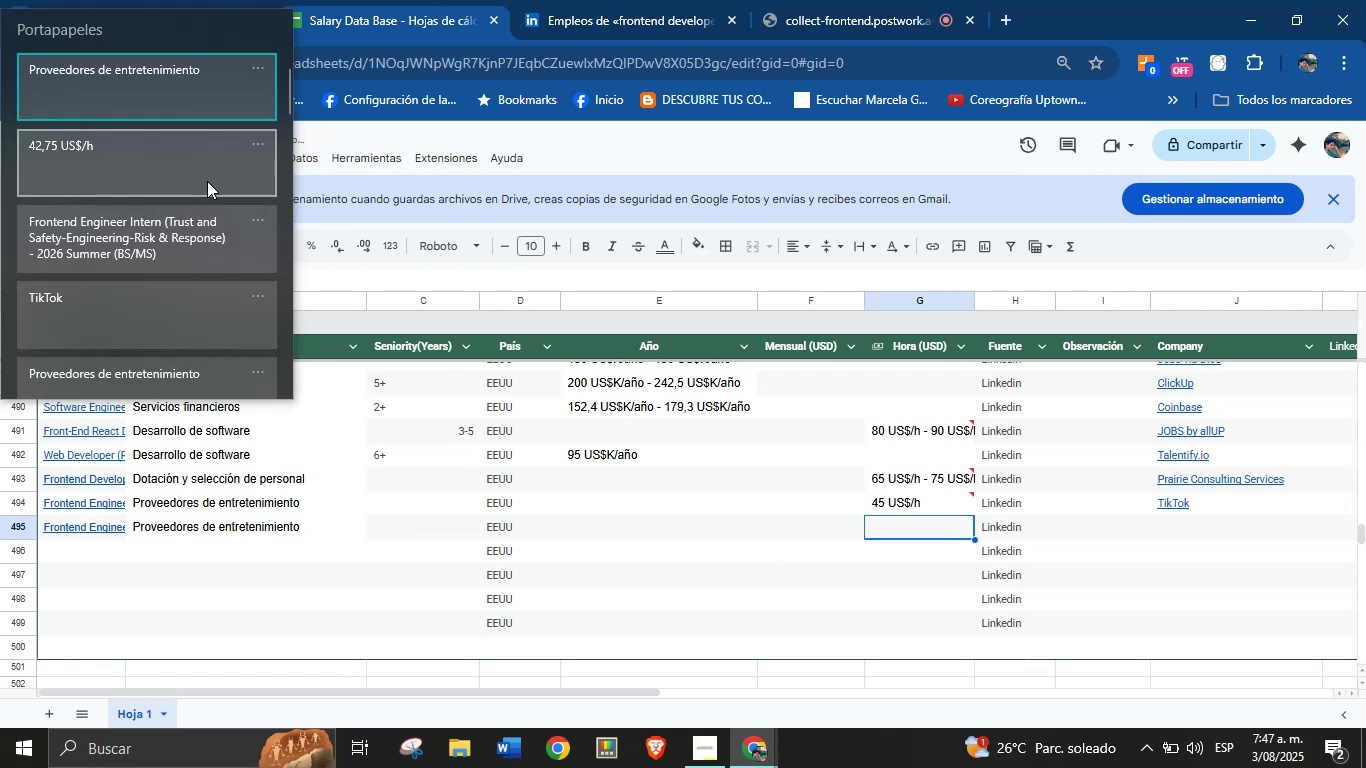 
key(Control+ControlLeft)
 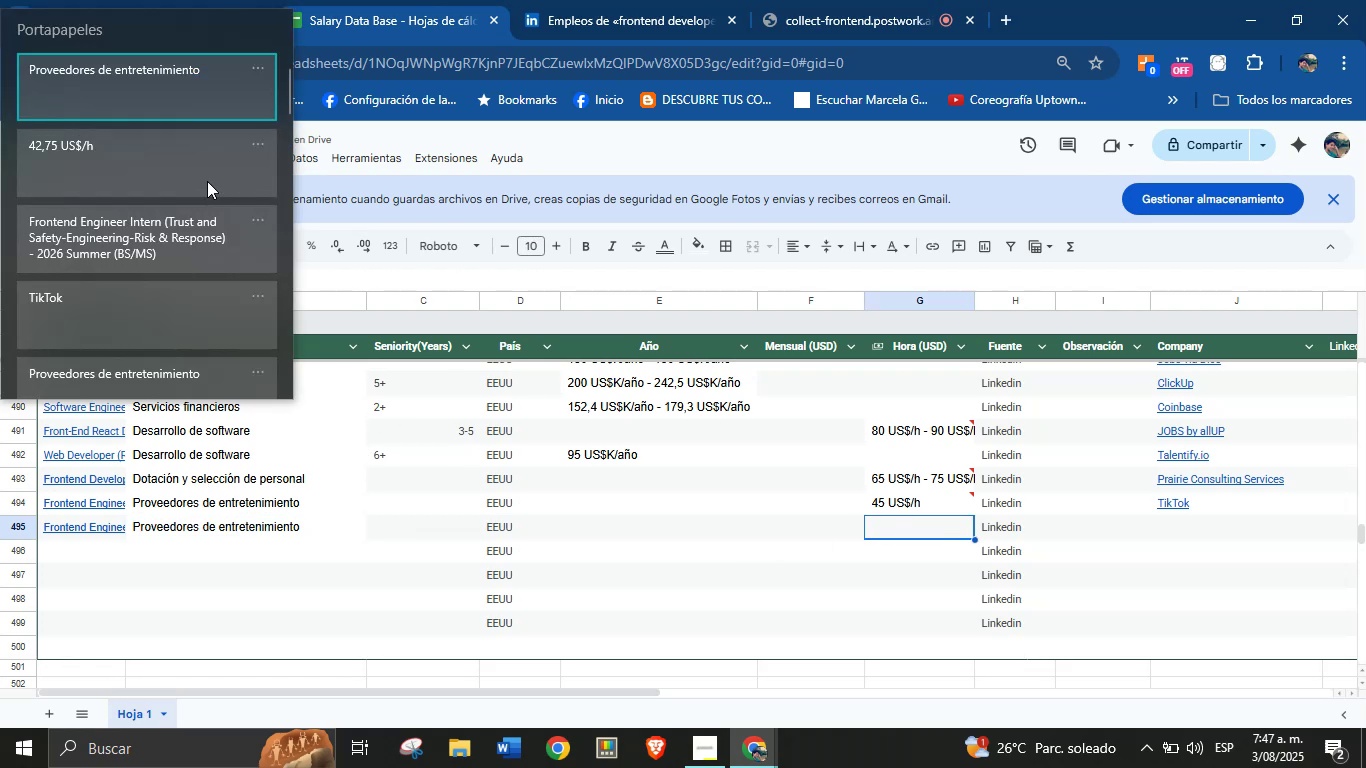 
key(Control+V)
 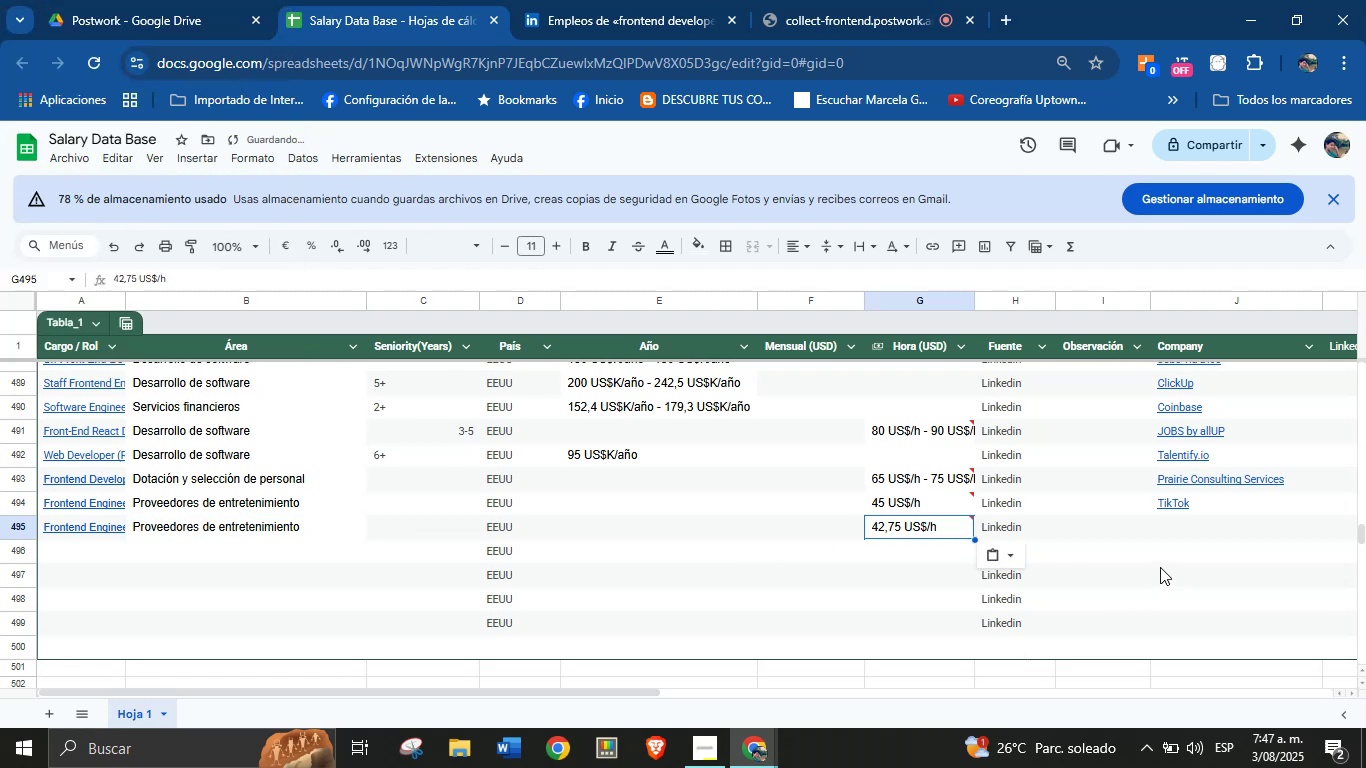 
left_click([1183, 532])
 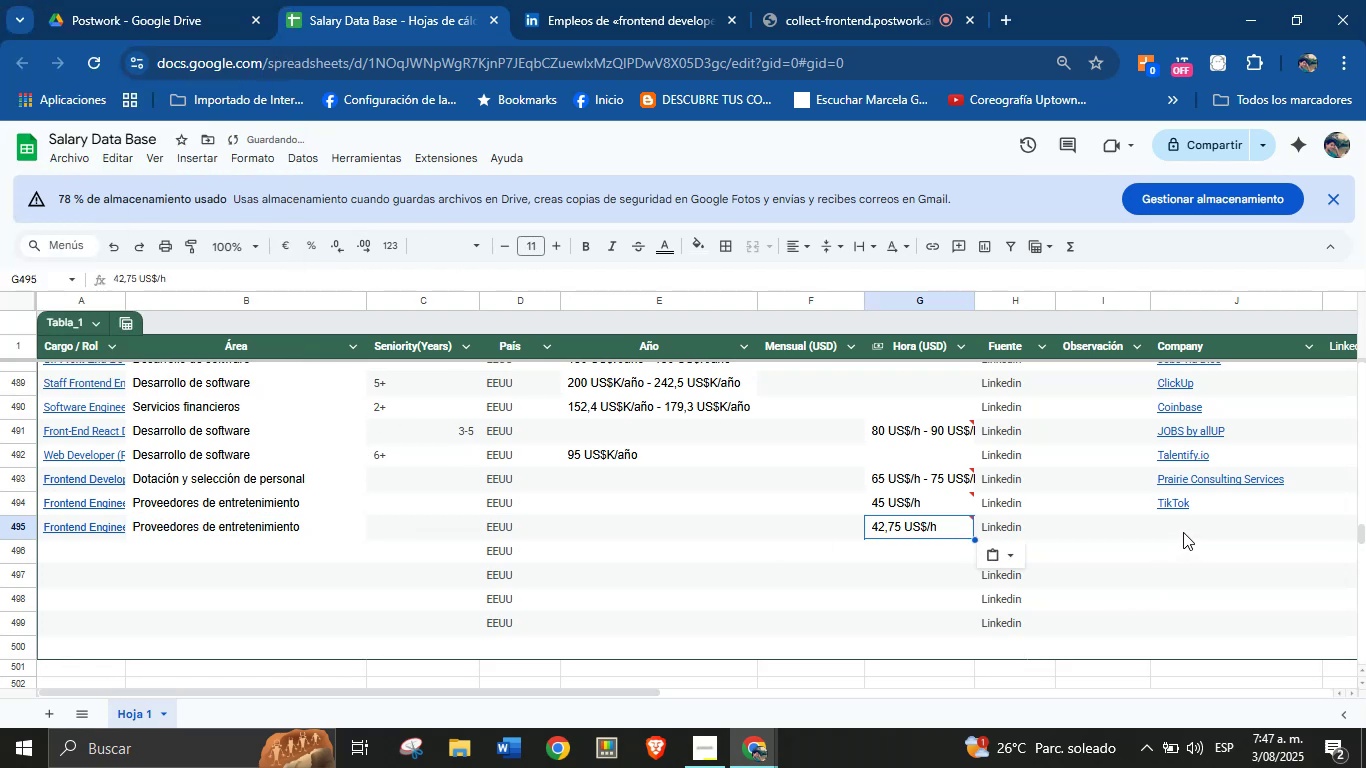 
key(Meta+MetaLeft)
 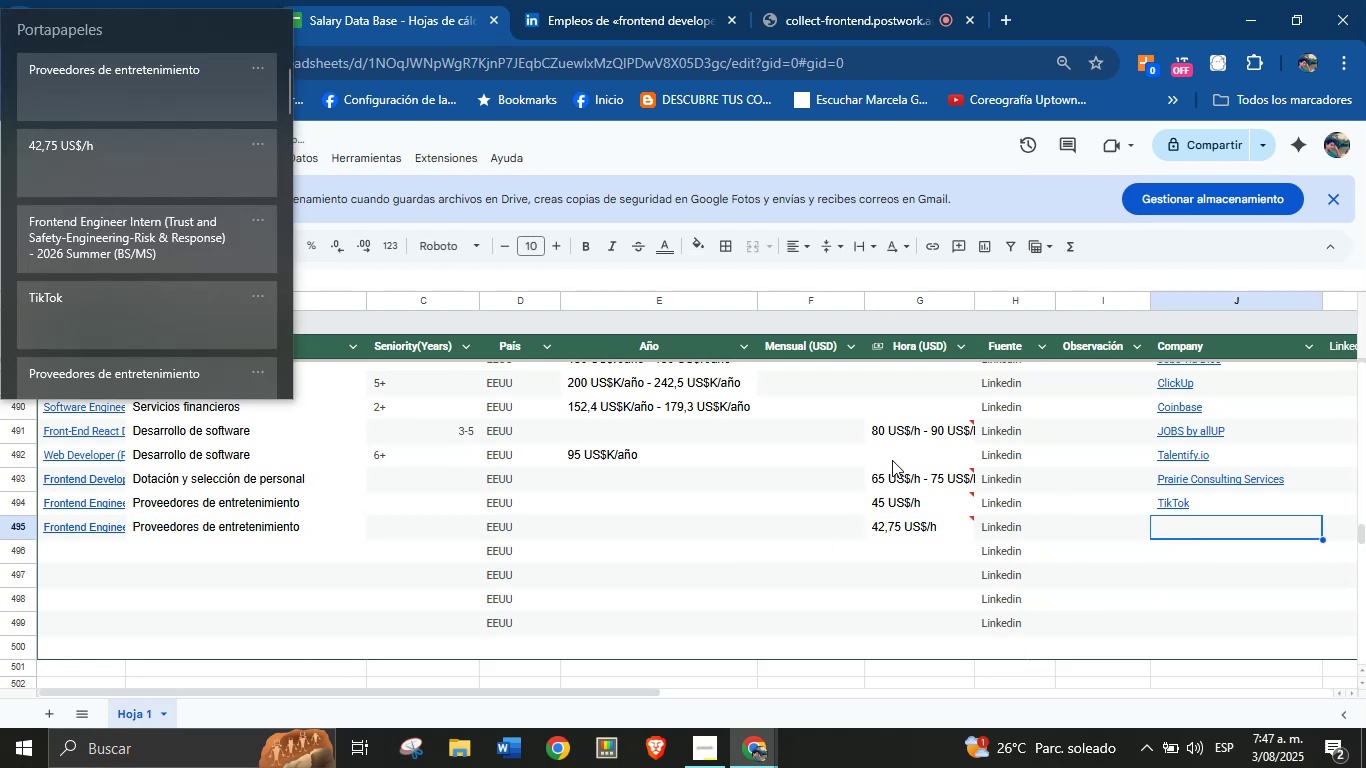 
key(Meta+MetaLeft)
 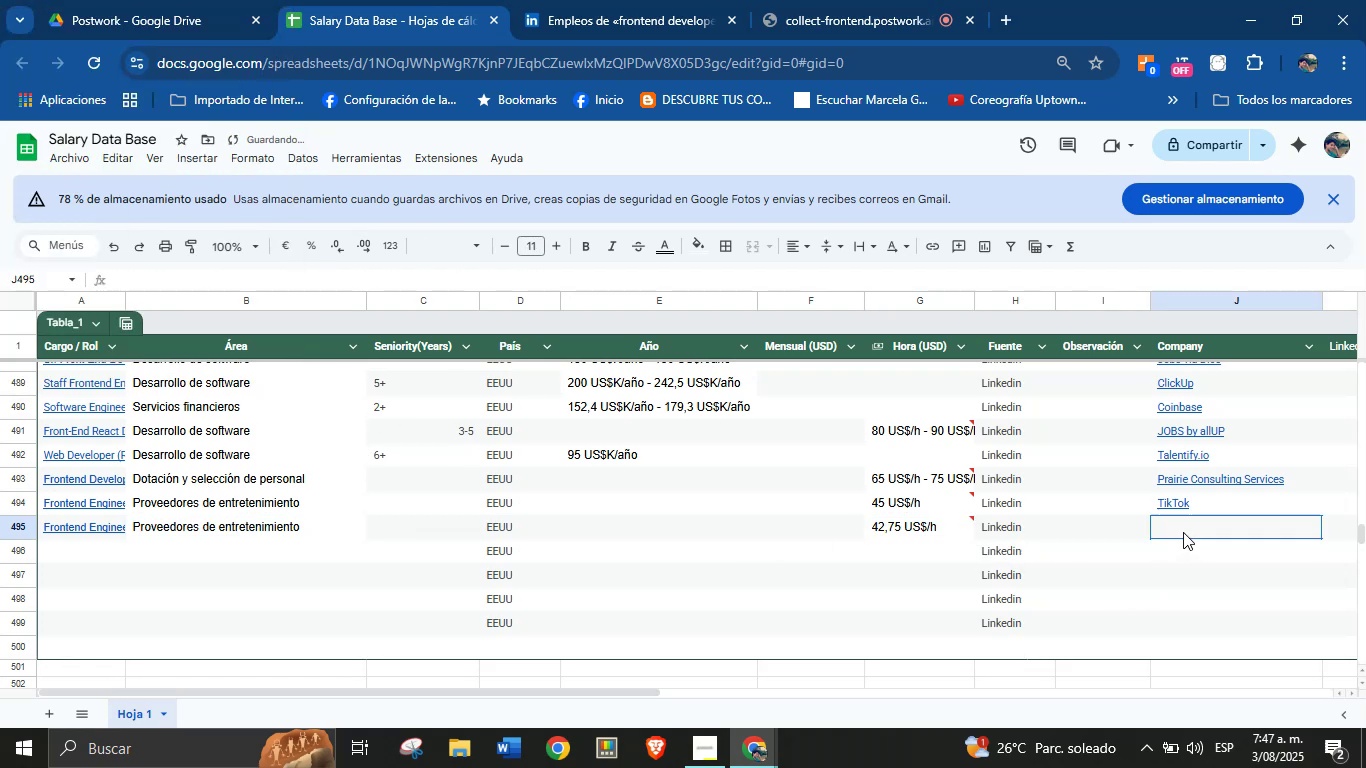 
key(Meta+V)
 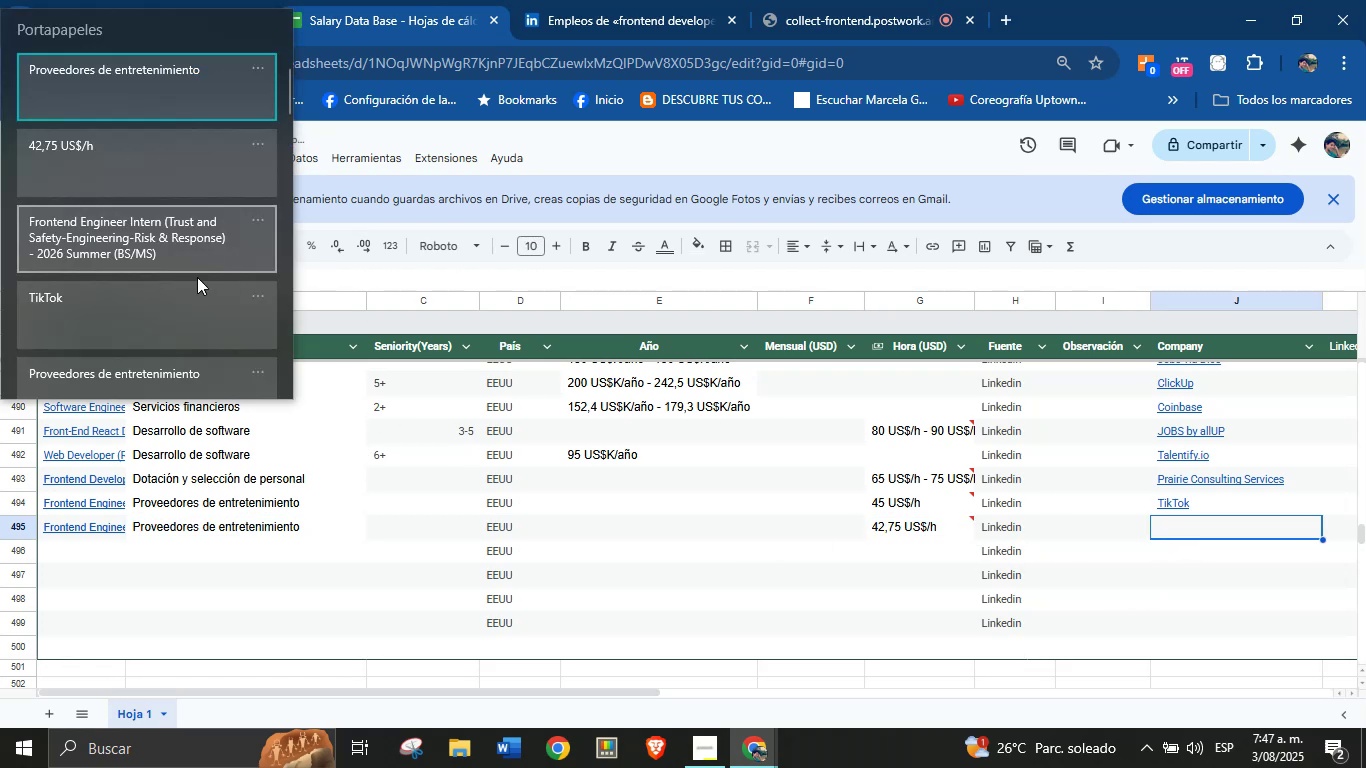 
left_click([117, 314])
 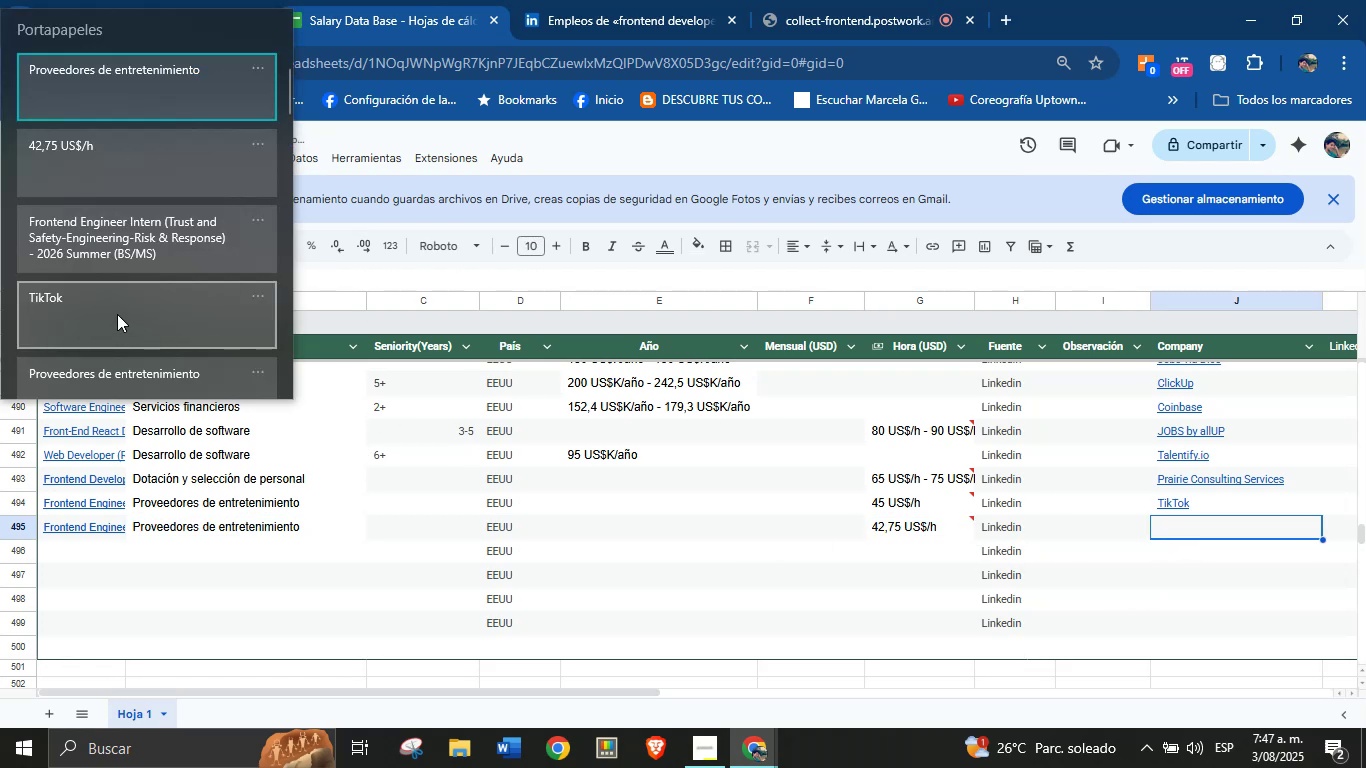 
key(Control+ControlLeft)
 